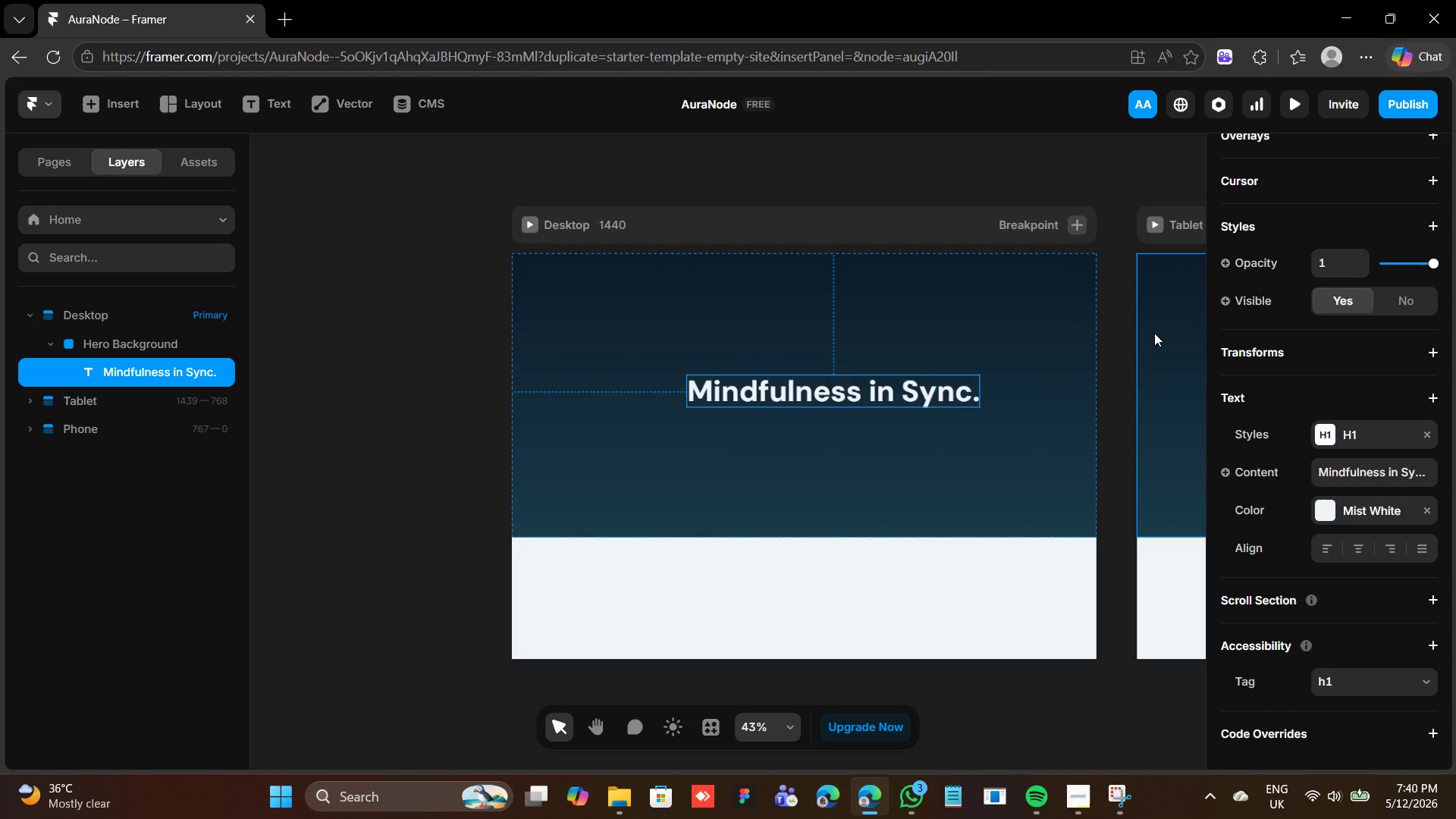 
wait(7.89)
 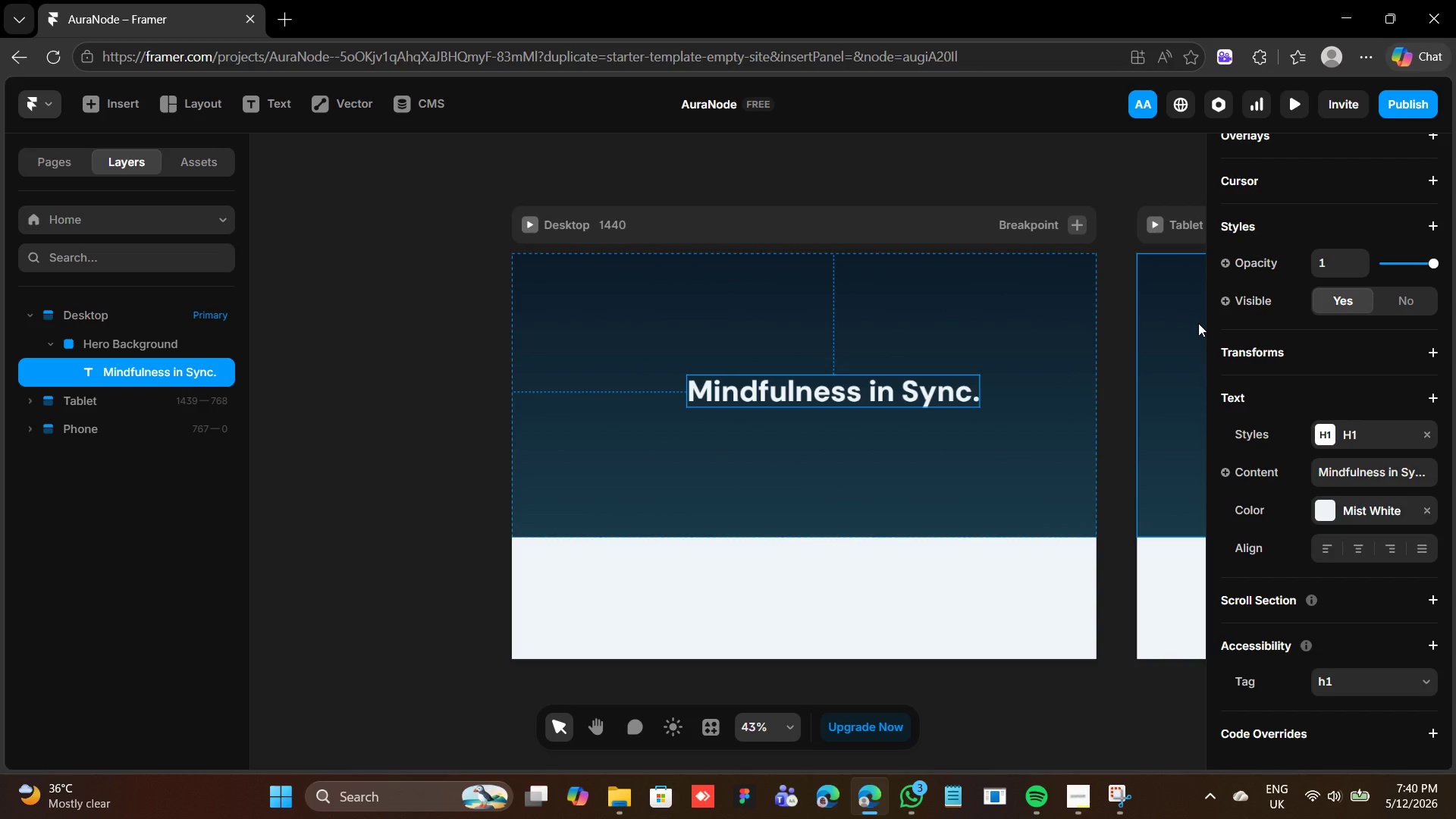 
scroll: coordinate [1277, 275], scroll_direction: up, amount: 12.0
 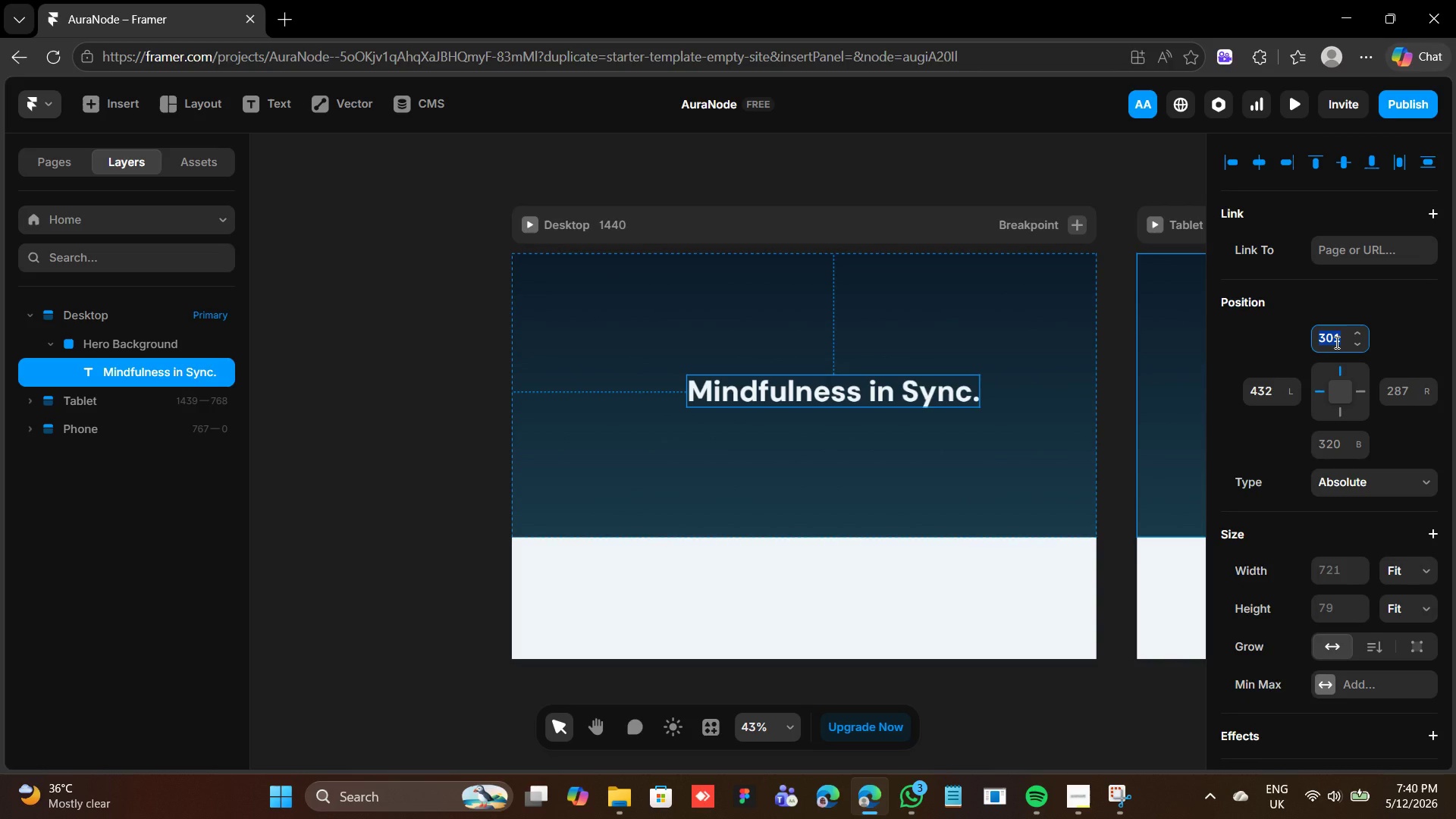 
type(200)
 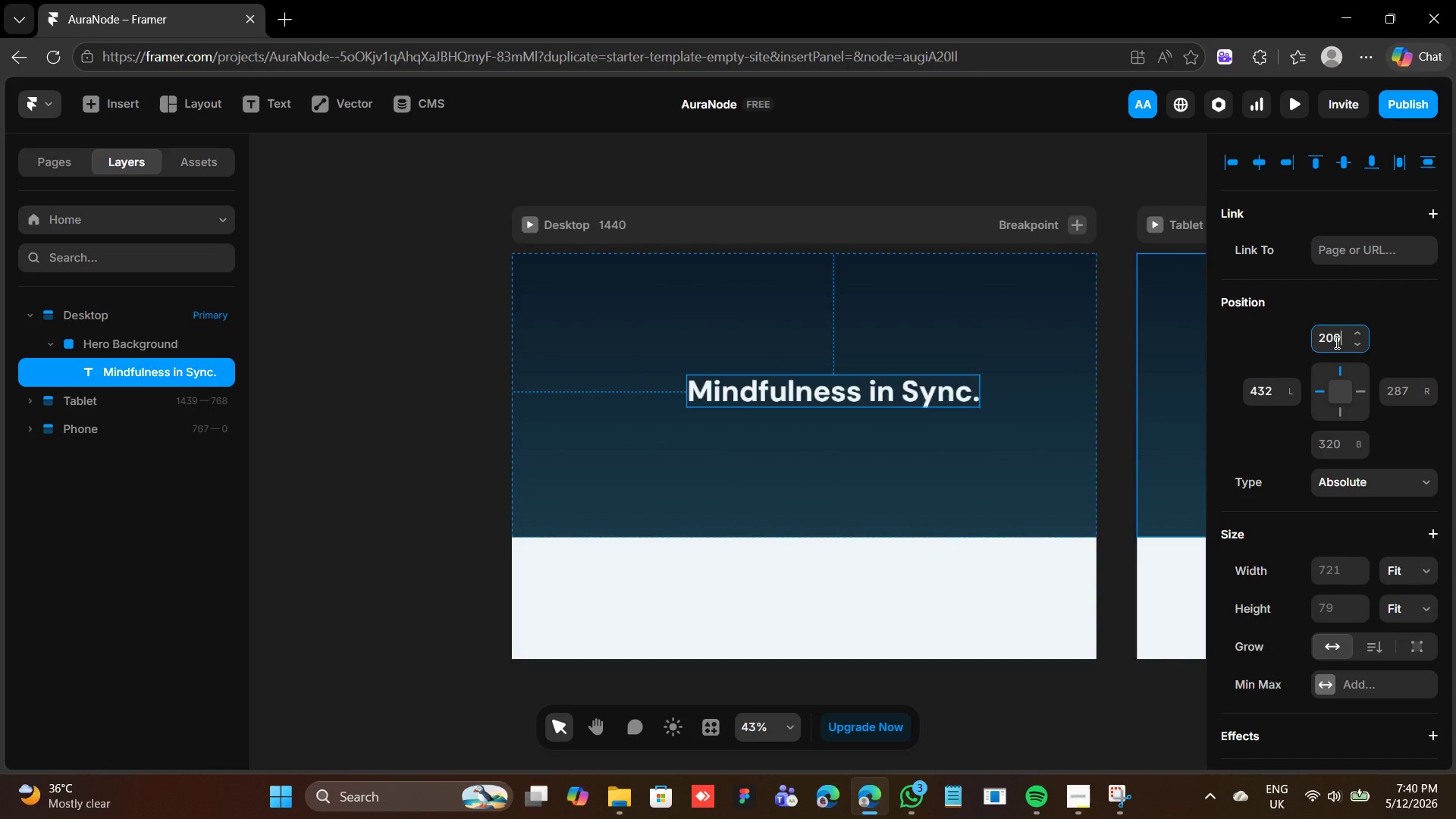 
key(Enter)
 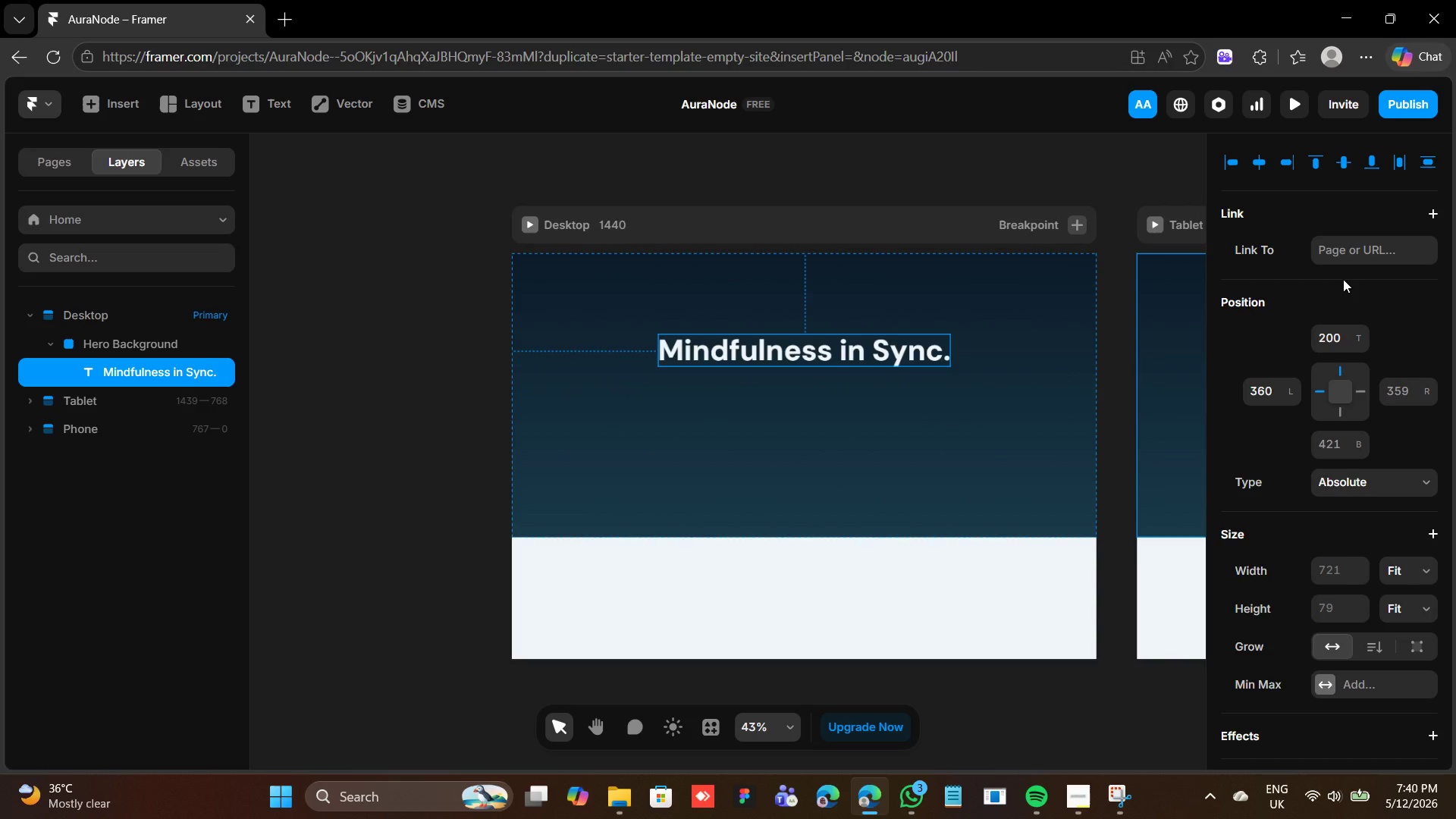 
wait(15.5)
 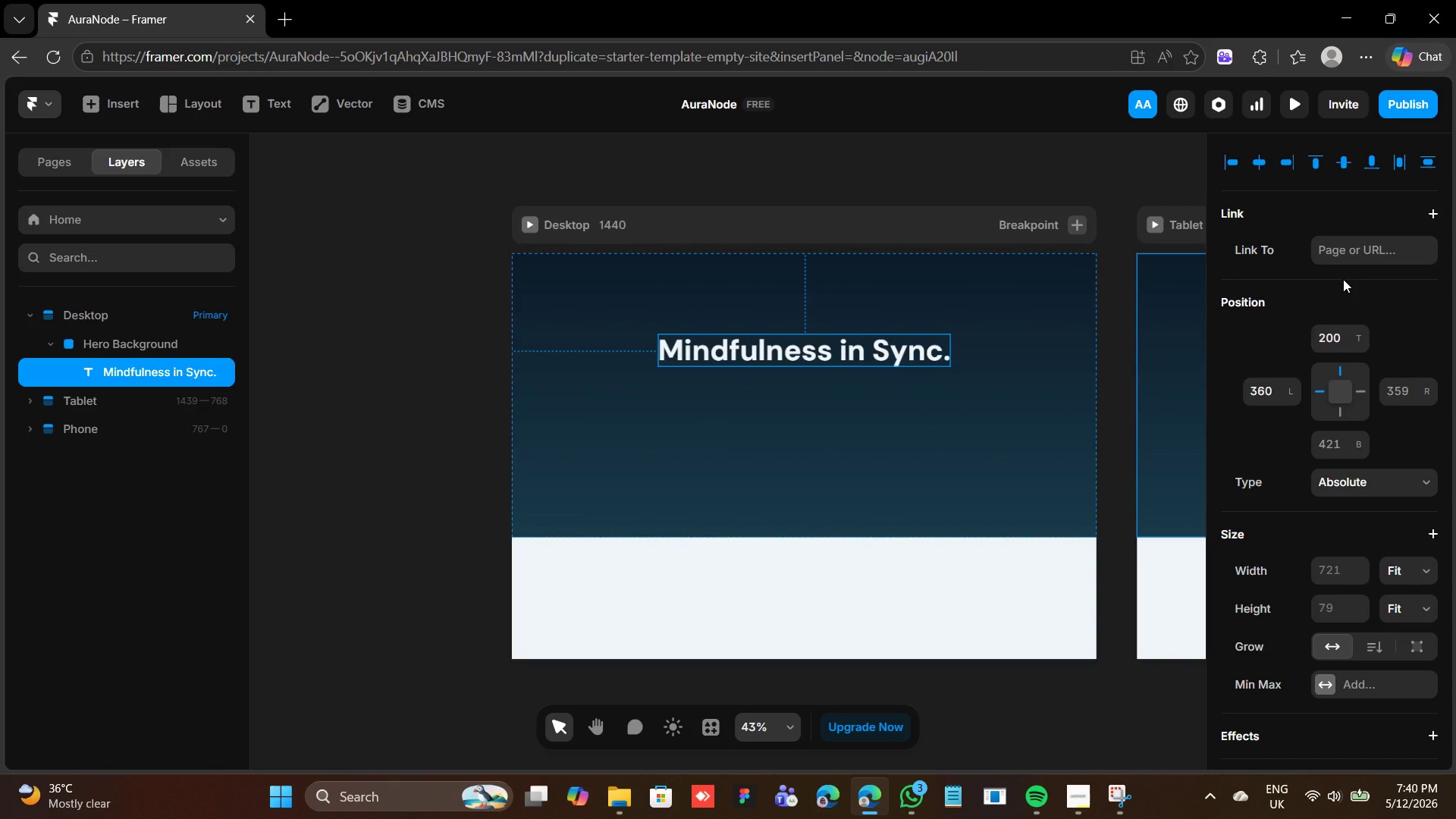 
key(T)
 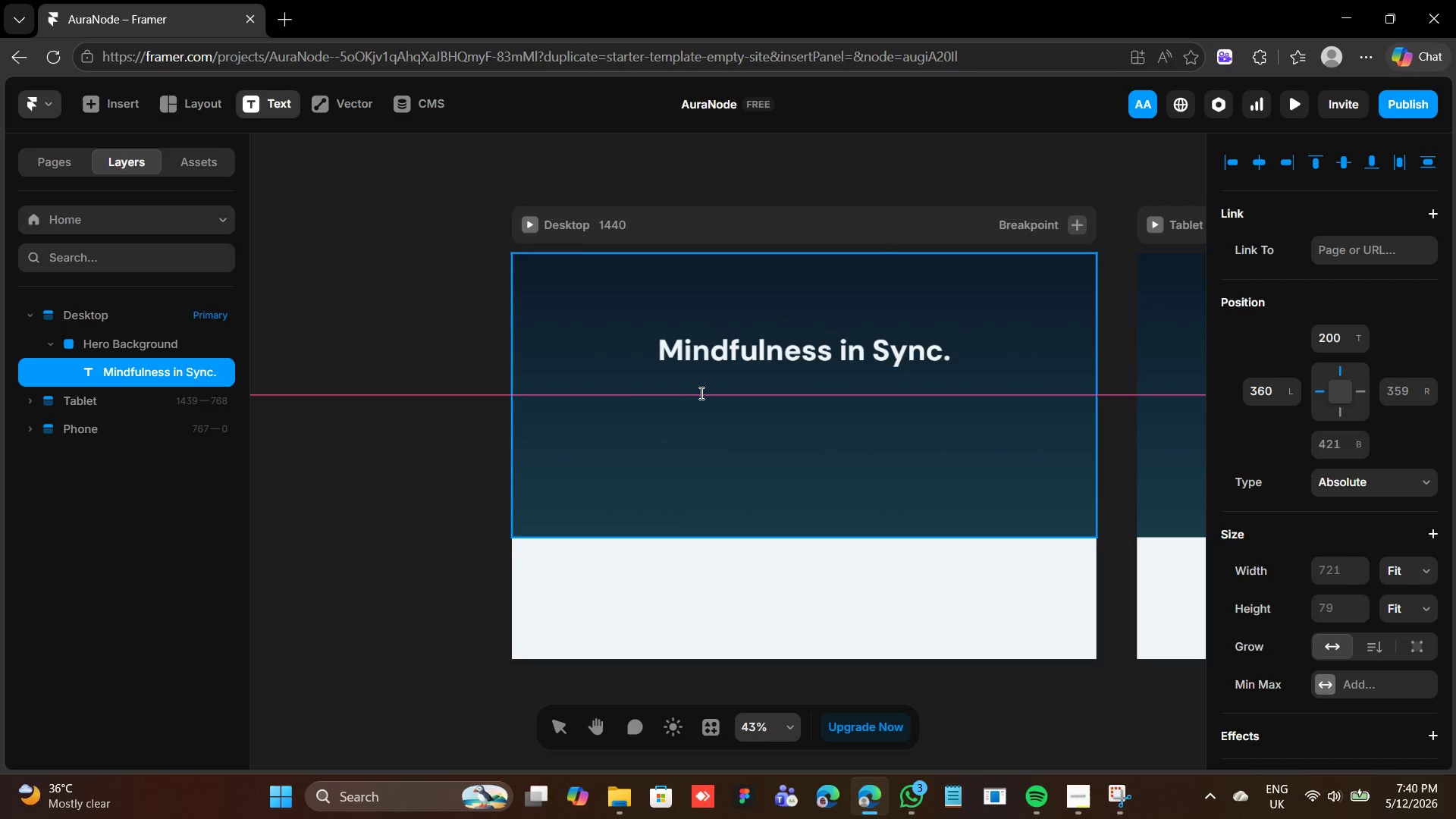 
left_click([700, 393])
 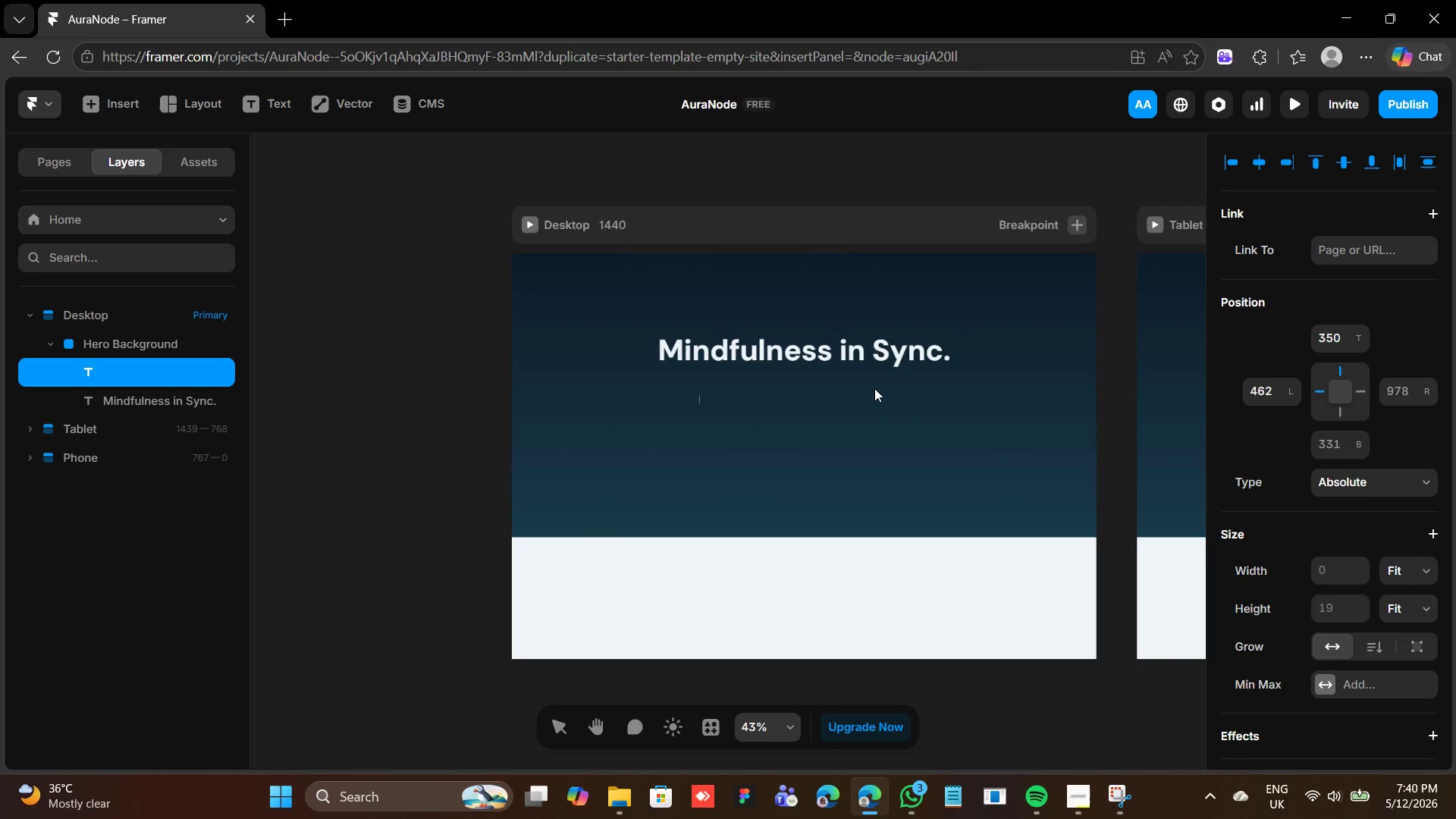 
type(AuraNode aligns your mind with your body`s natural rtythm -- sleep better, focus deeper)
 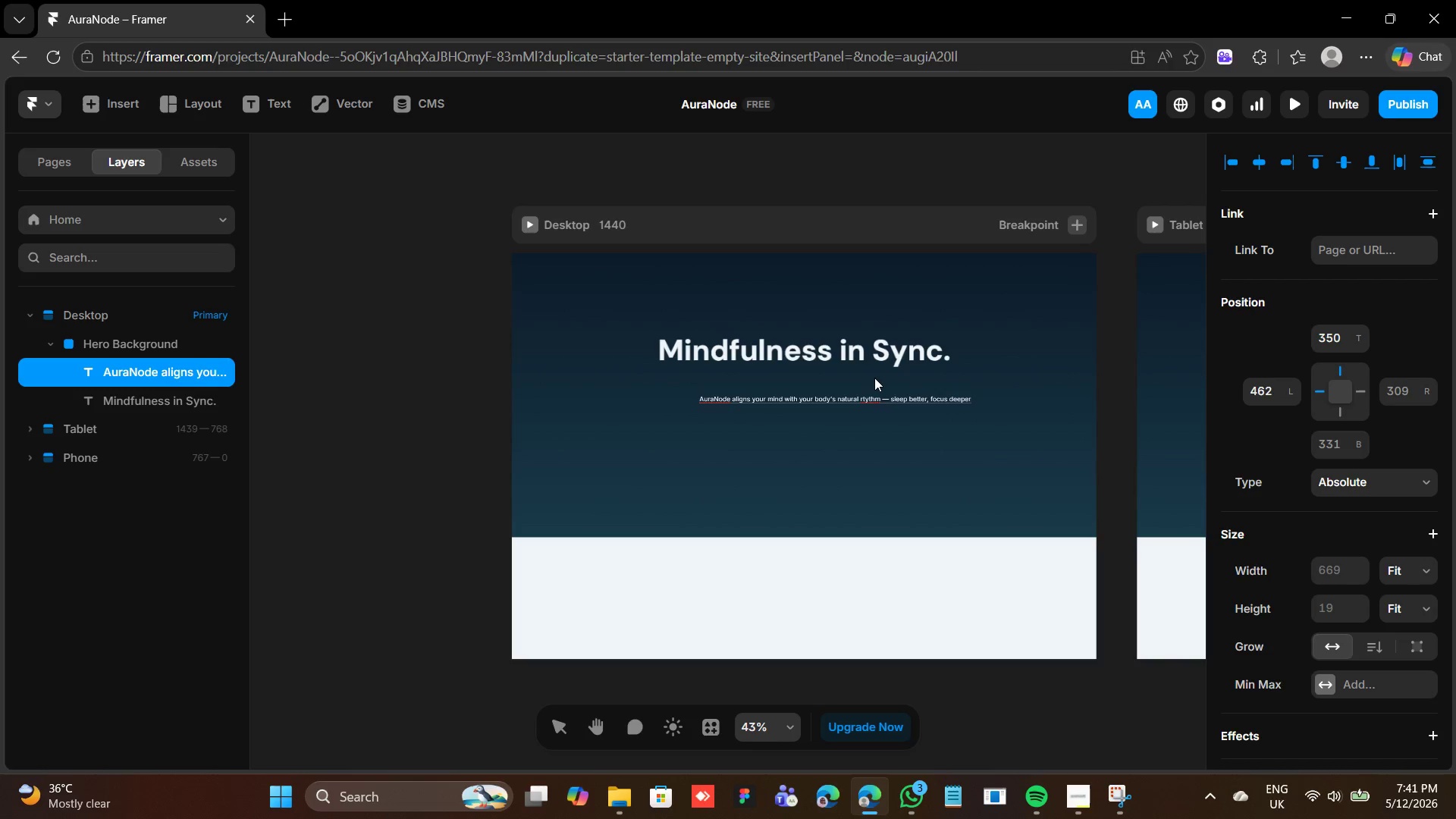 
type(, breathe easier.)
 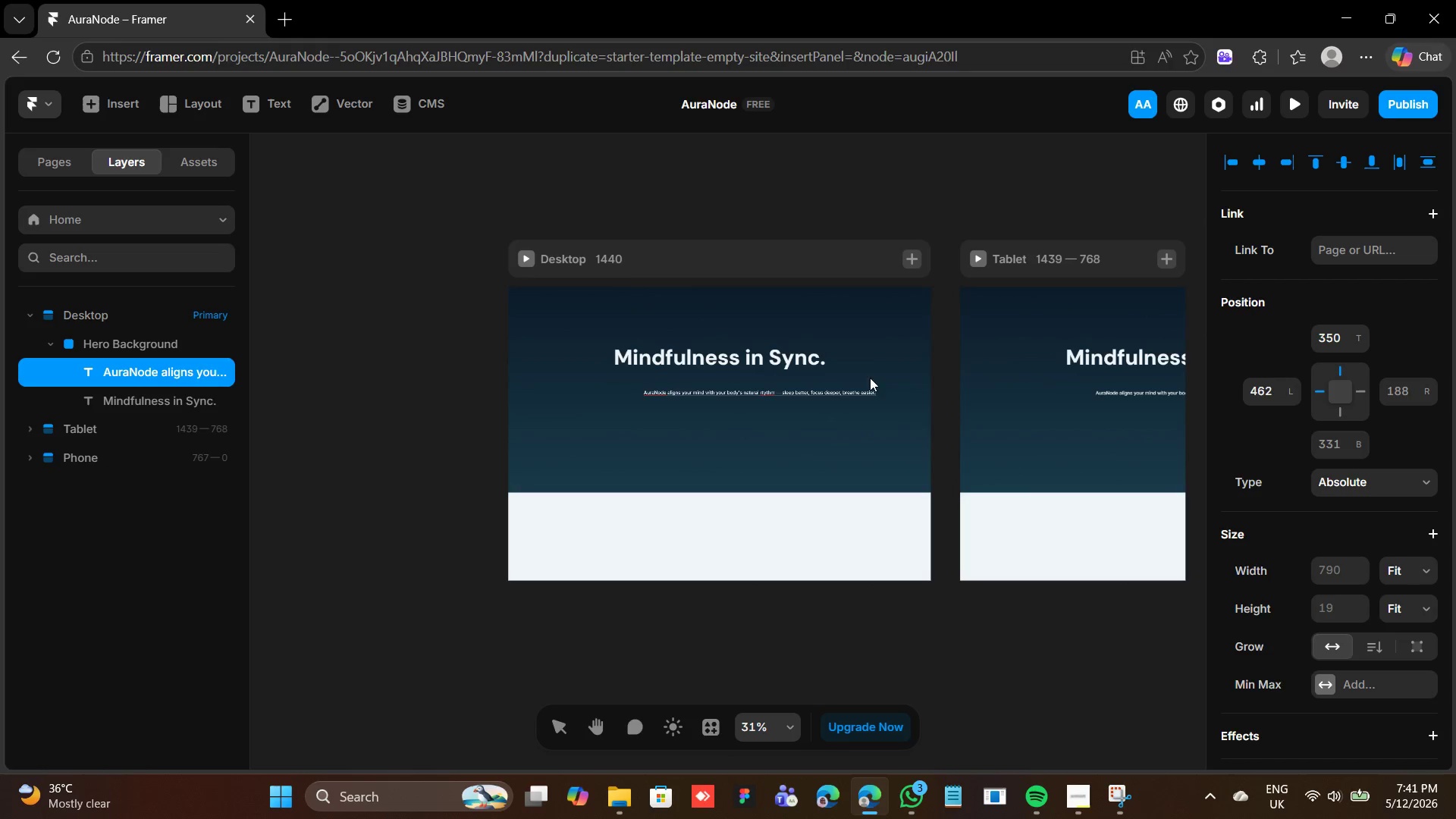 
left_click([803, 411])
 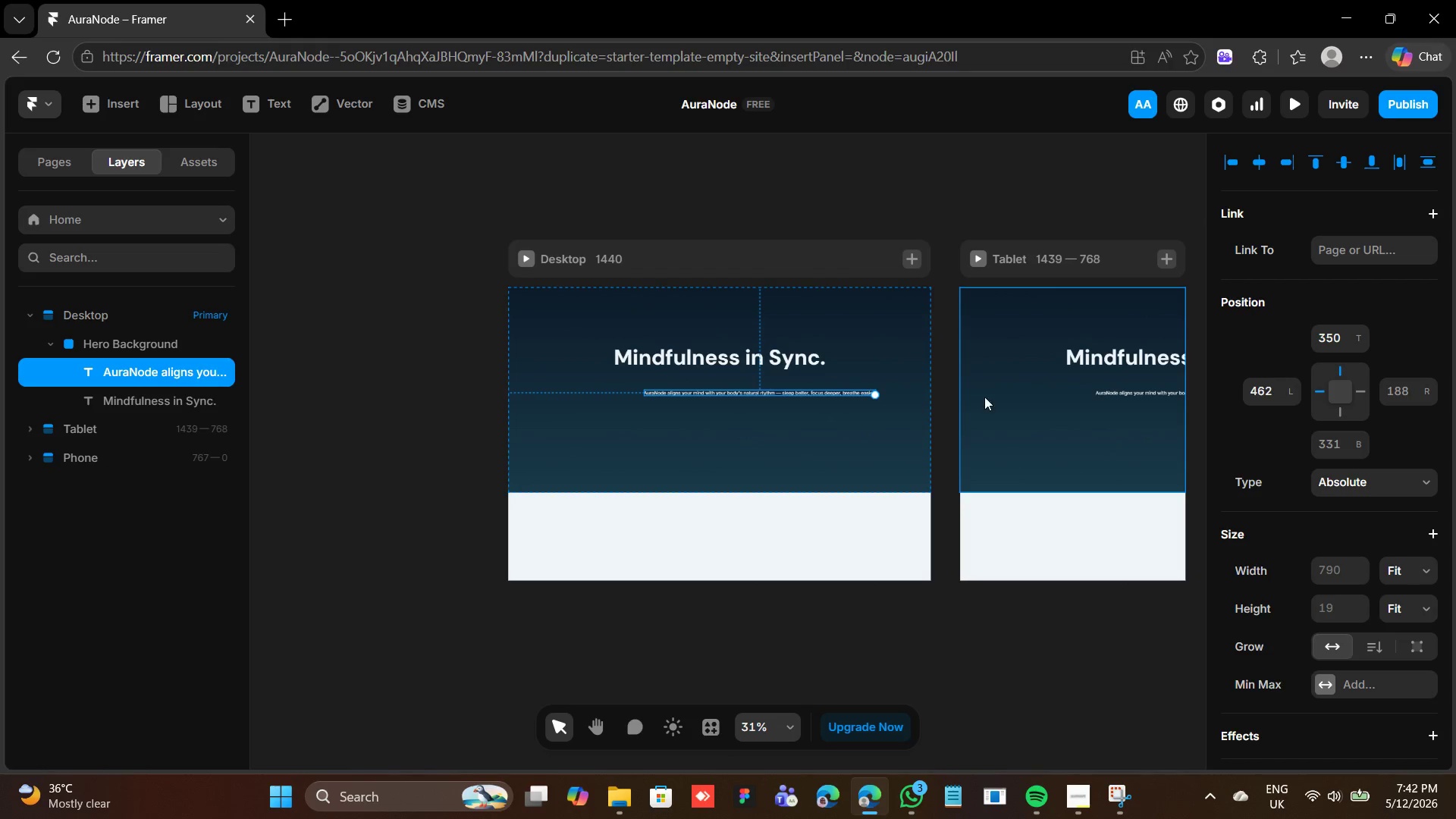 
wait(6.02)
 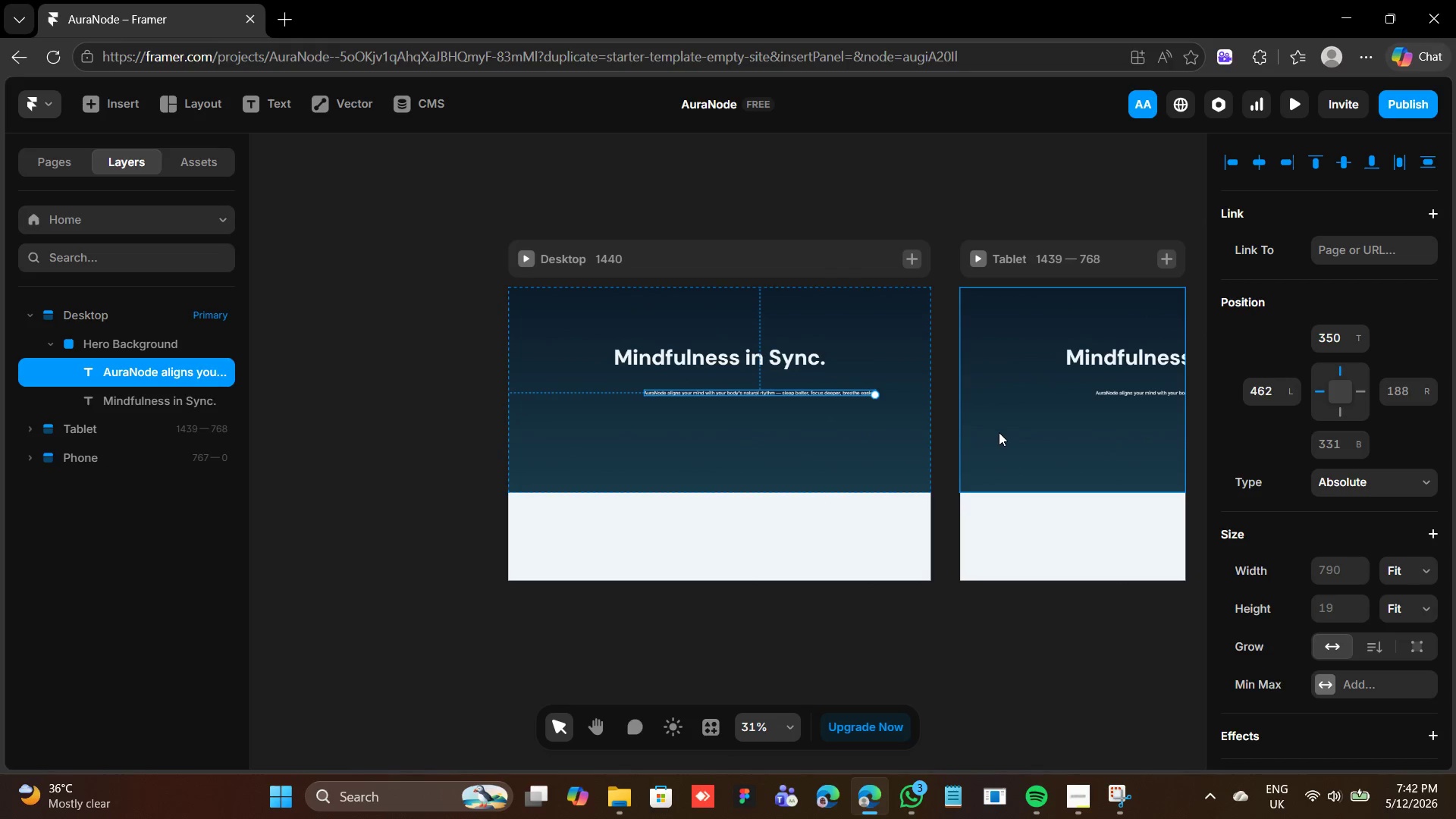 
scroll: coordinate [1401, 556], scroll_direction: down, amount: 4.0
 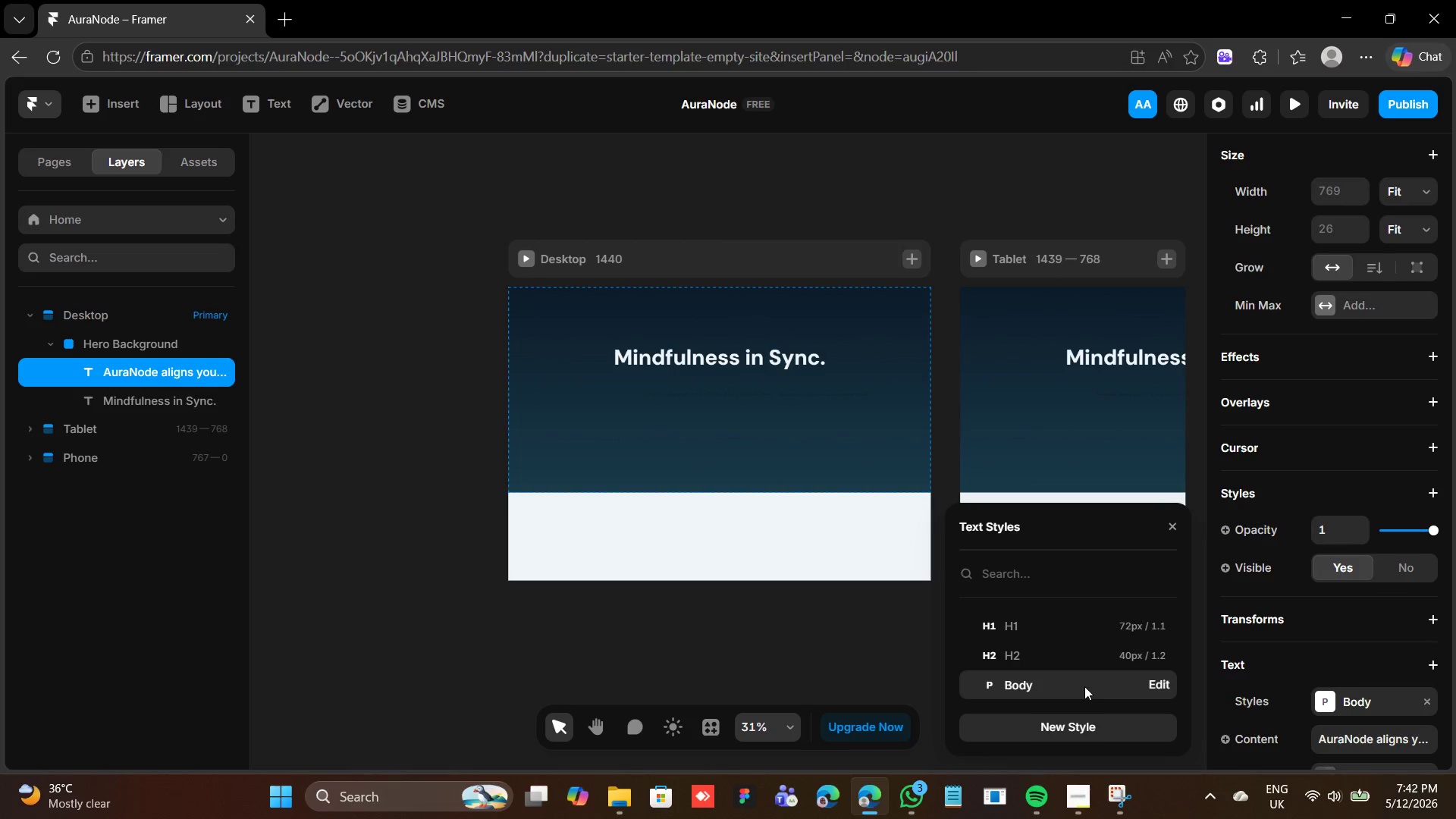 
wait(6.43)
 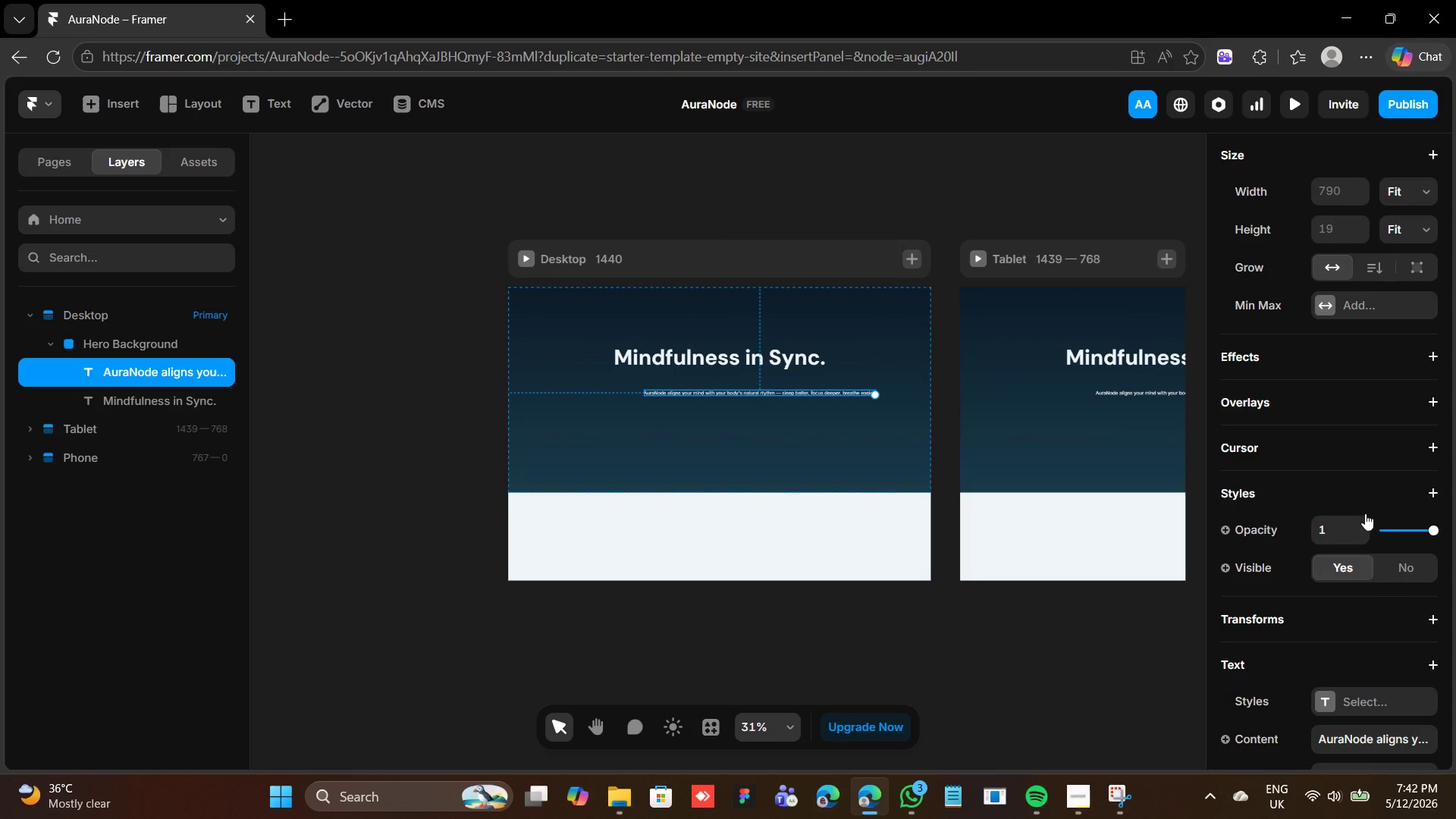 
left_click([1176, 522])
 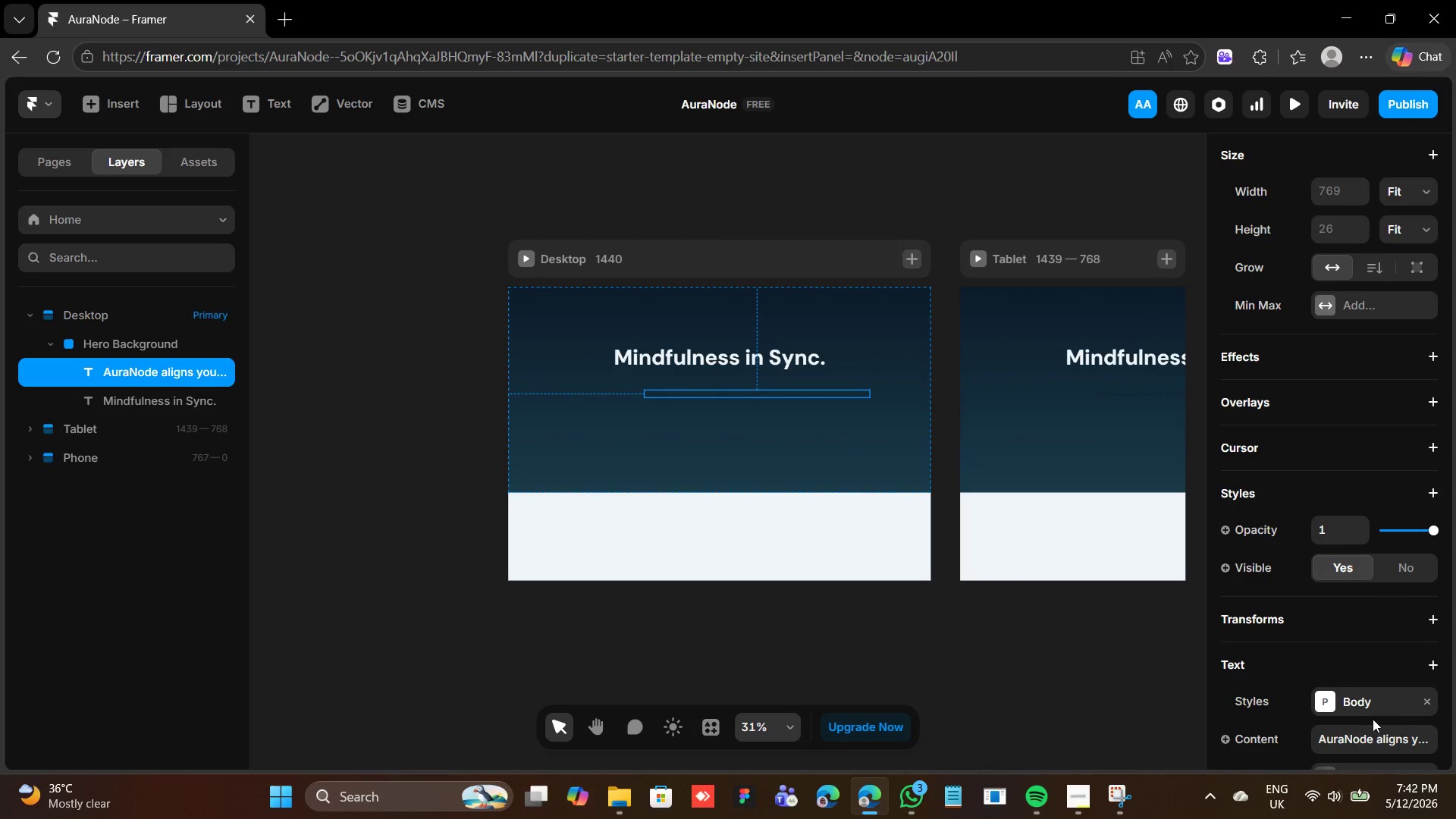 
scroll: coordinate [1354, 676], scroll_direction: down, amount: 2.0
 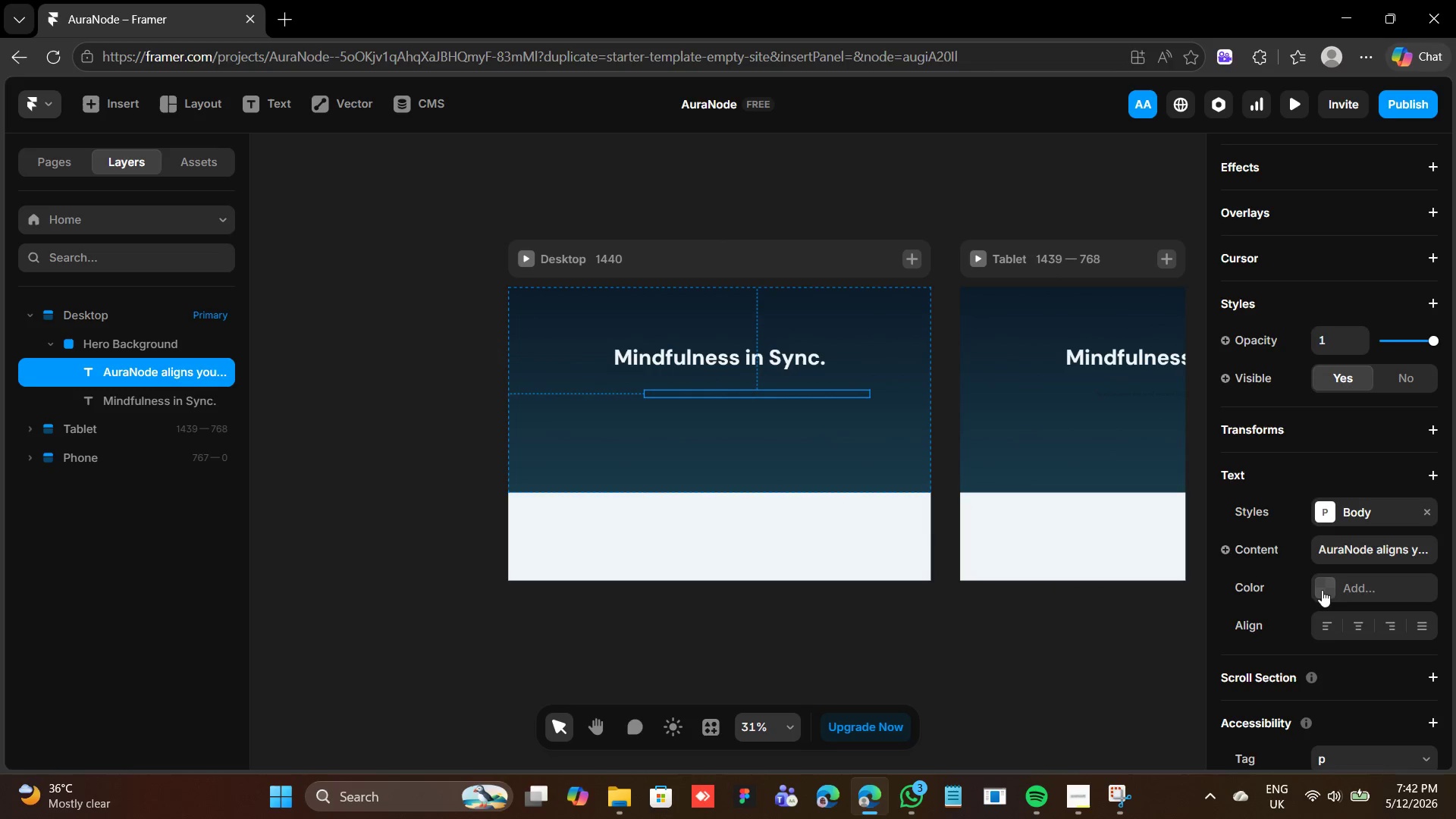 
left_click([1322, 588])
 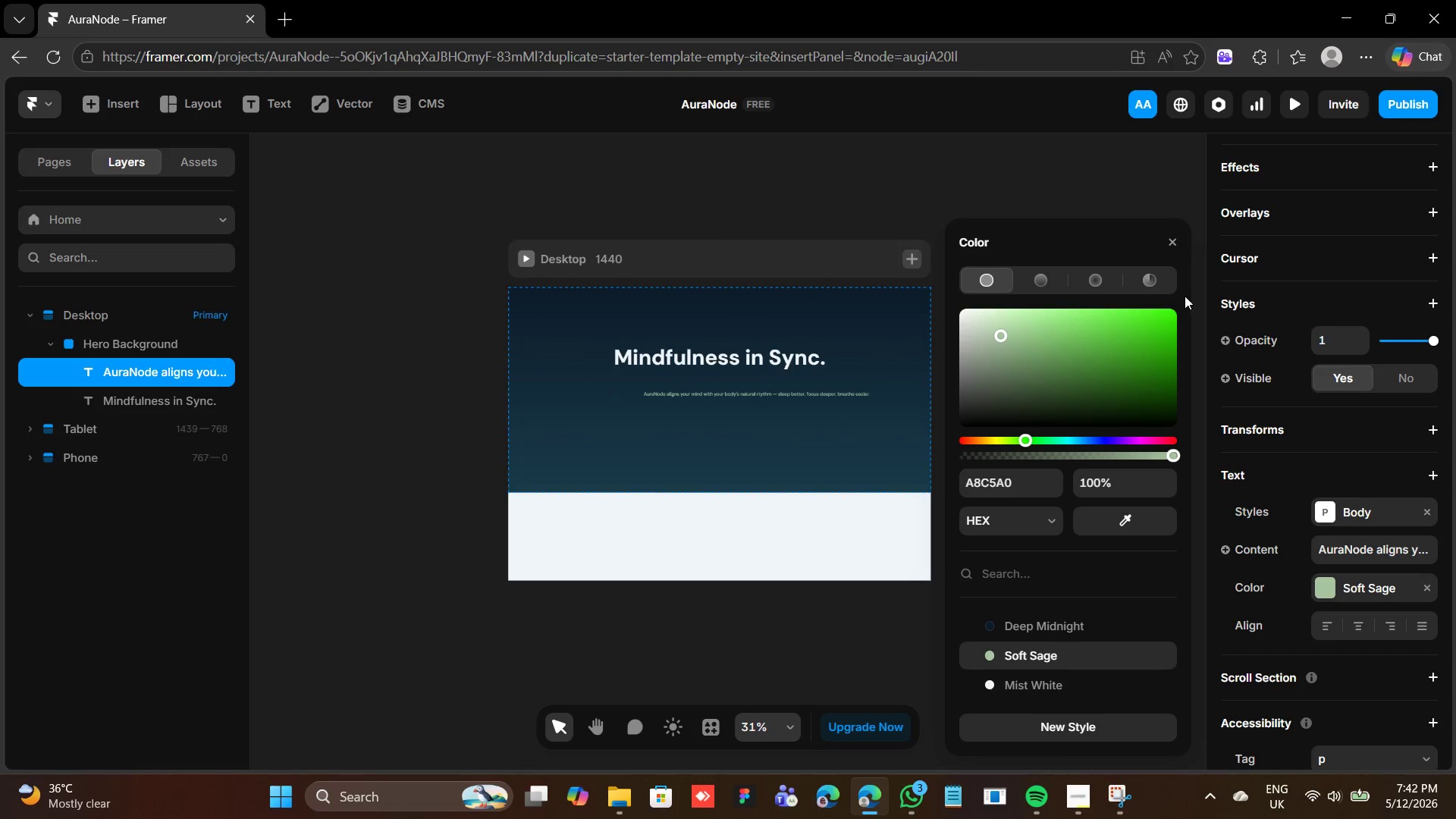 
left_click([1173, 240])
 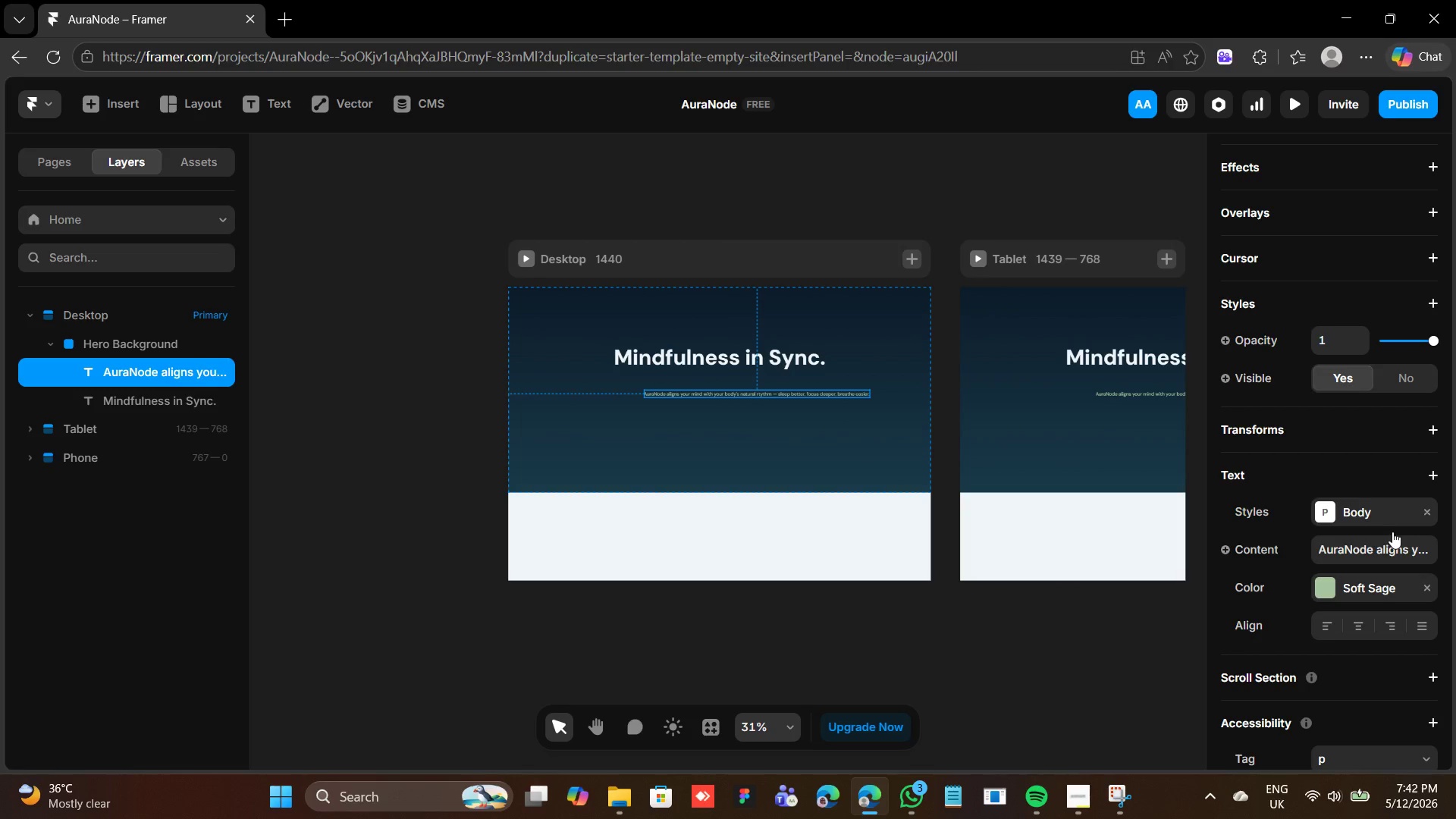 
scroll: coordinate [1311, 263], scroll_direction: up, amount: 8.0
 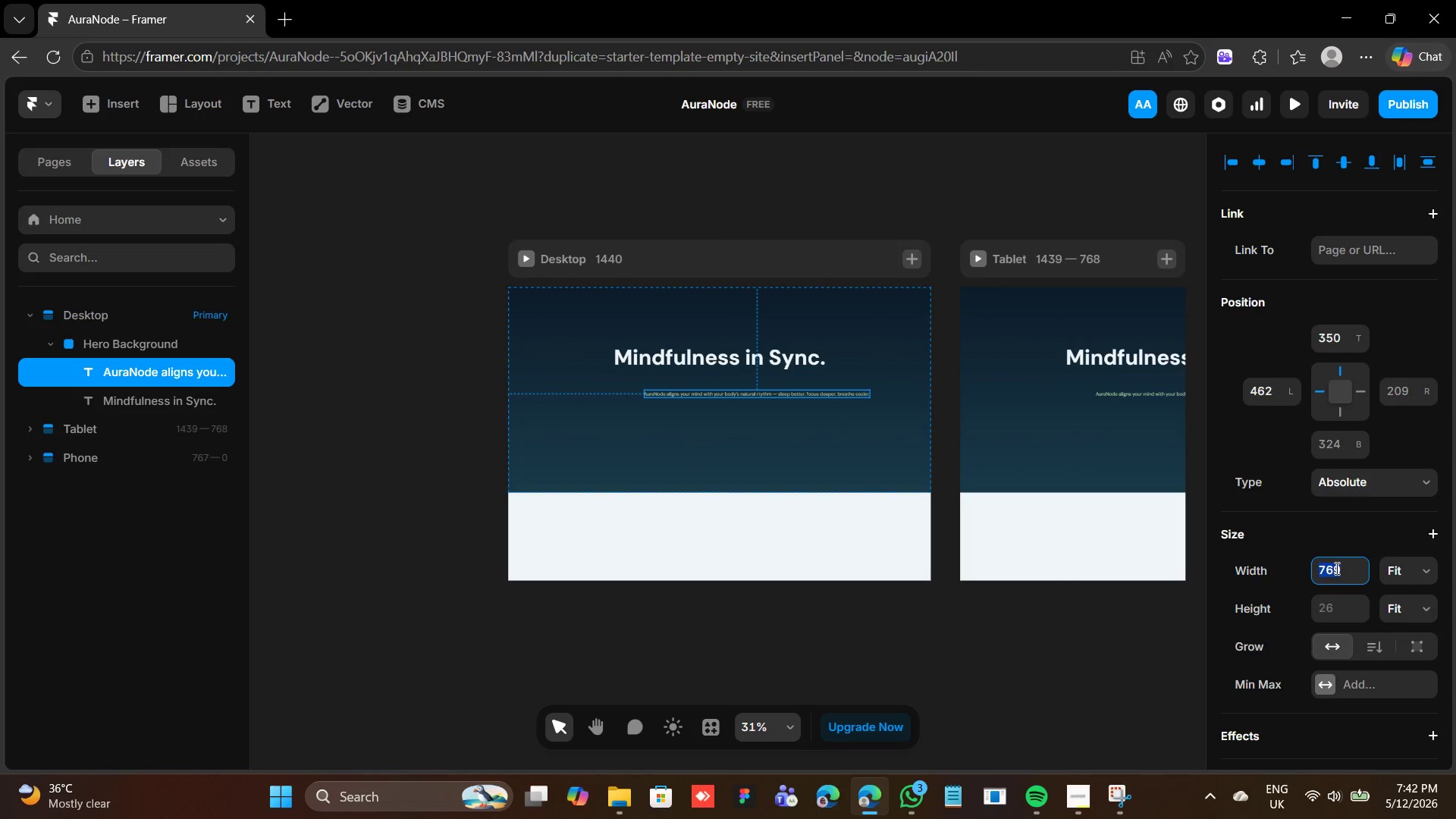 
type(600)
 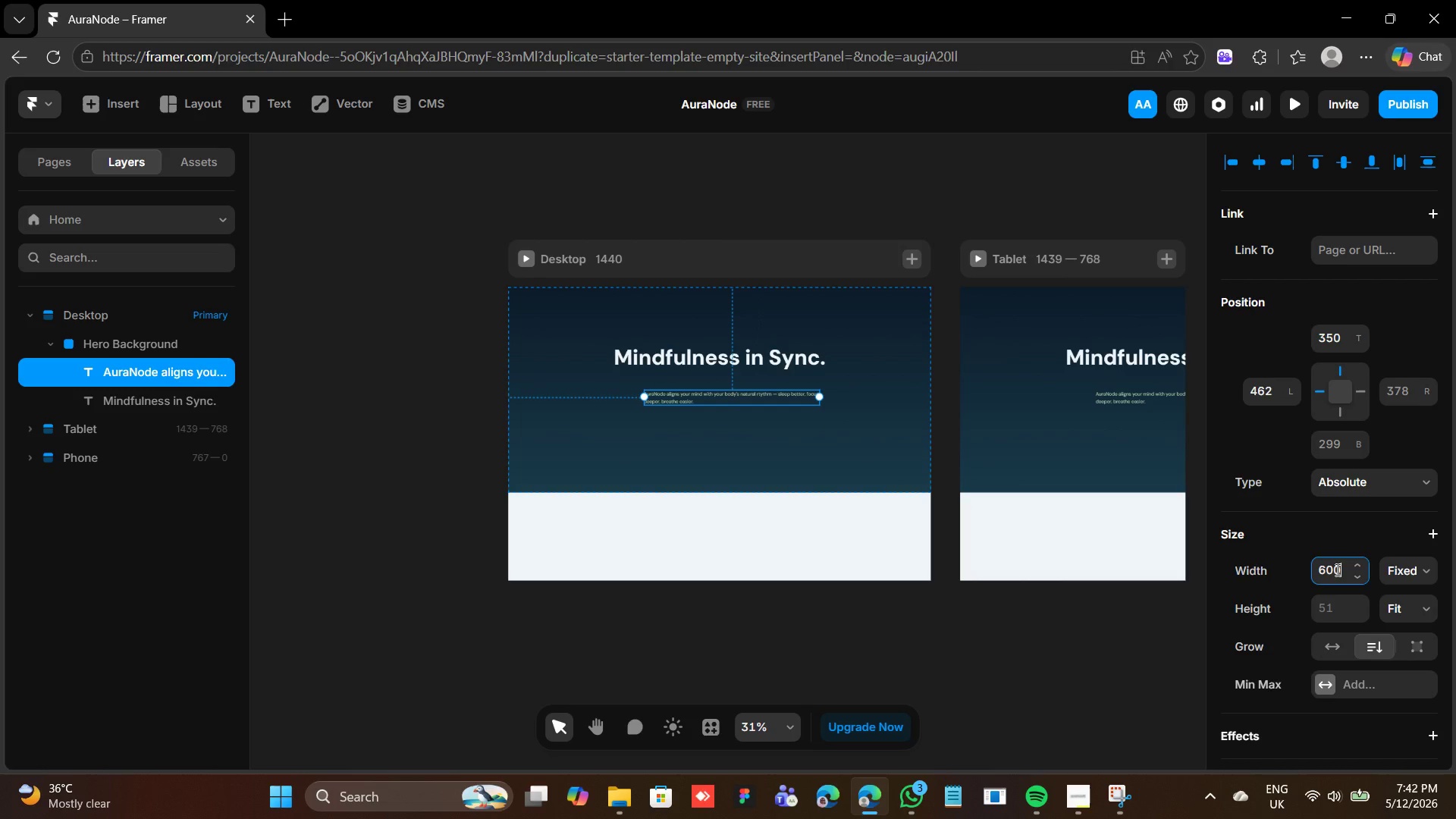 
key(Enter)
 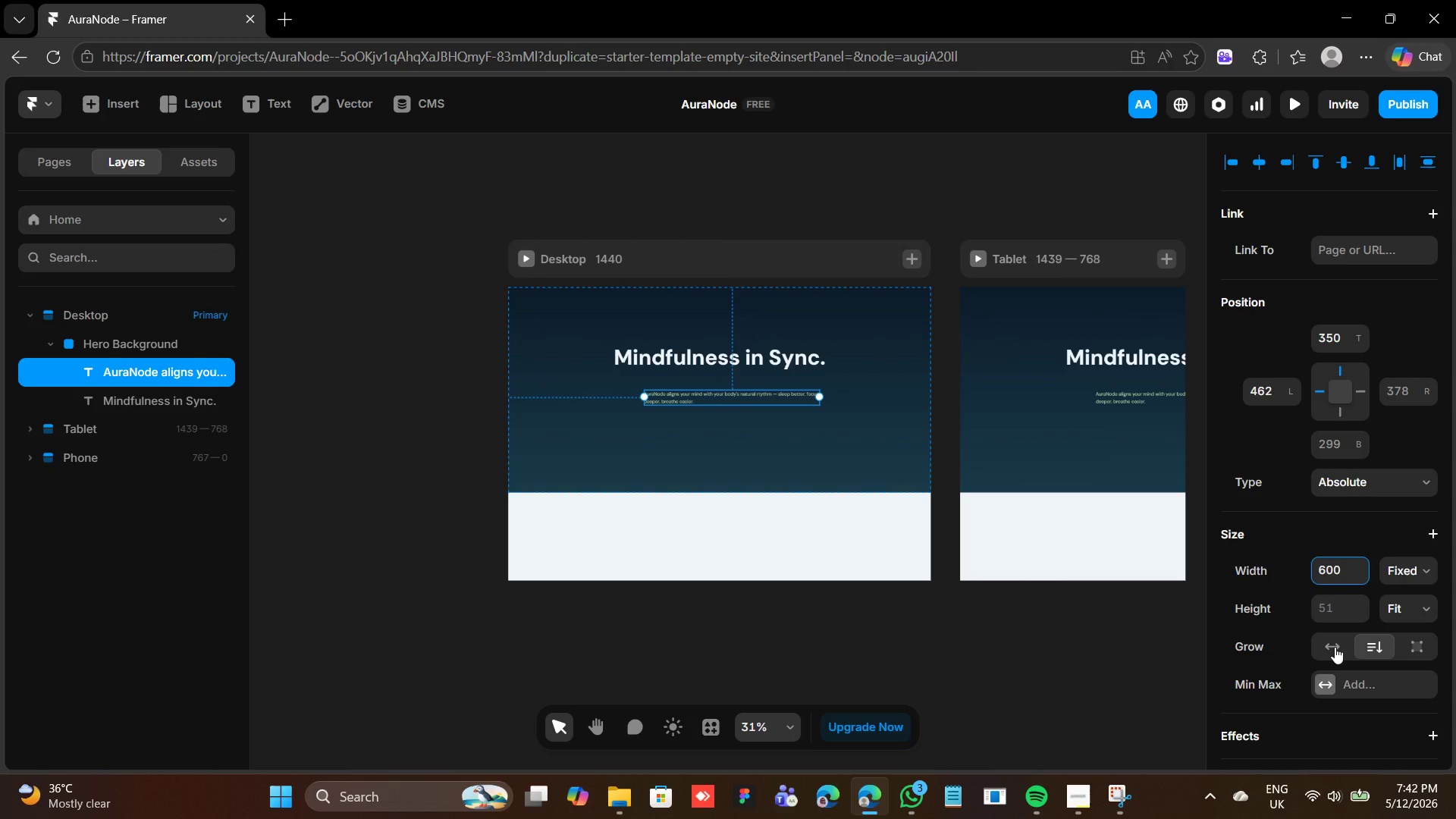 
scroll: coordinate [1335, 647], scroll_direction: down, amount: 5.0
 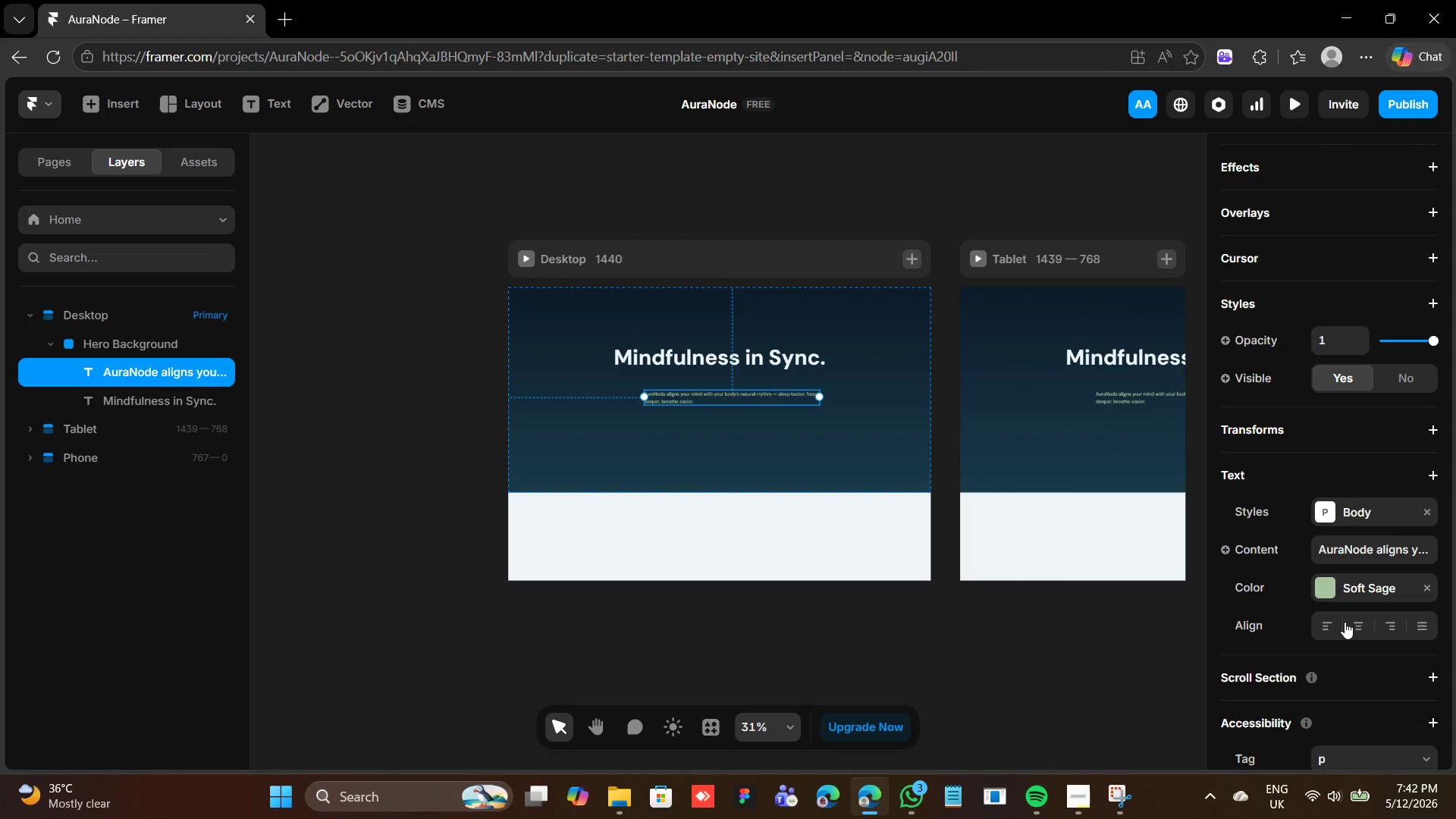 
left_click([1345, 620])
 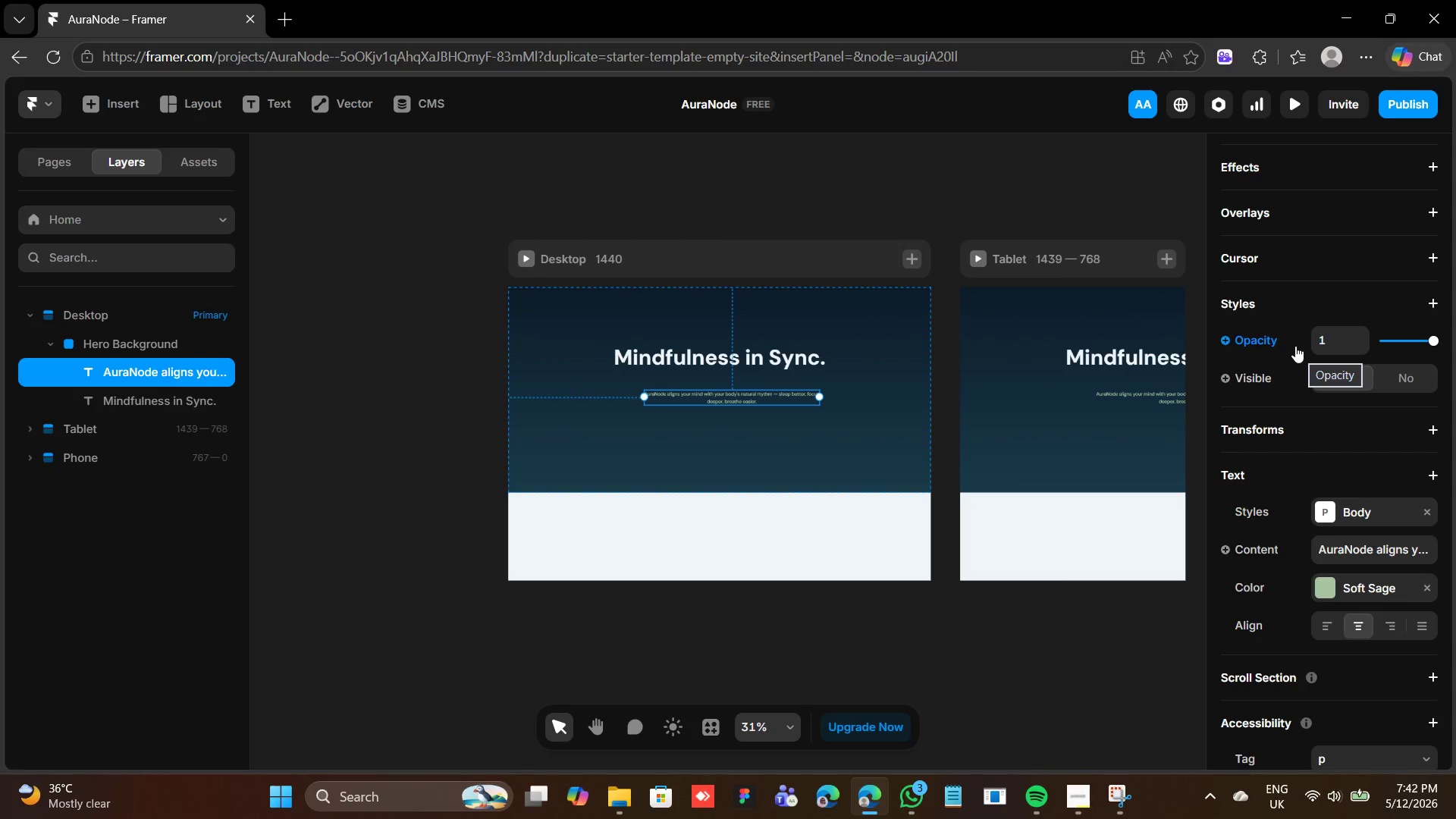 
wait(6.3)
 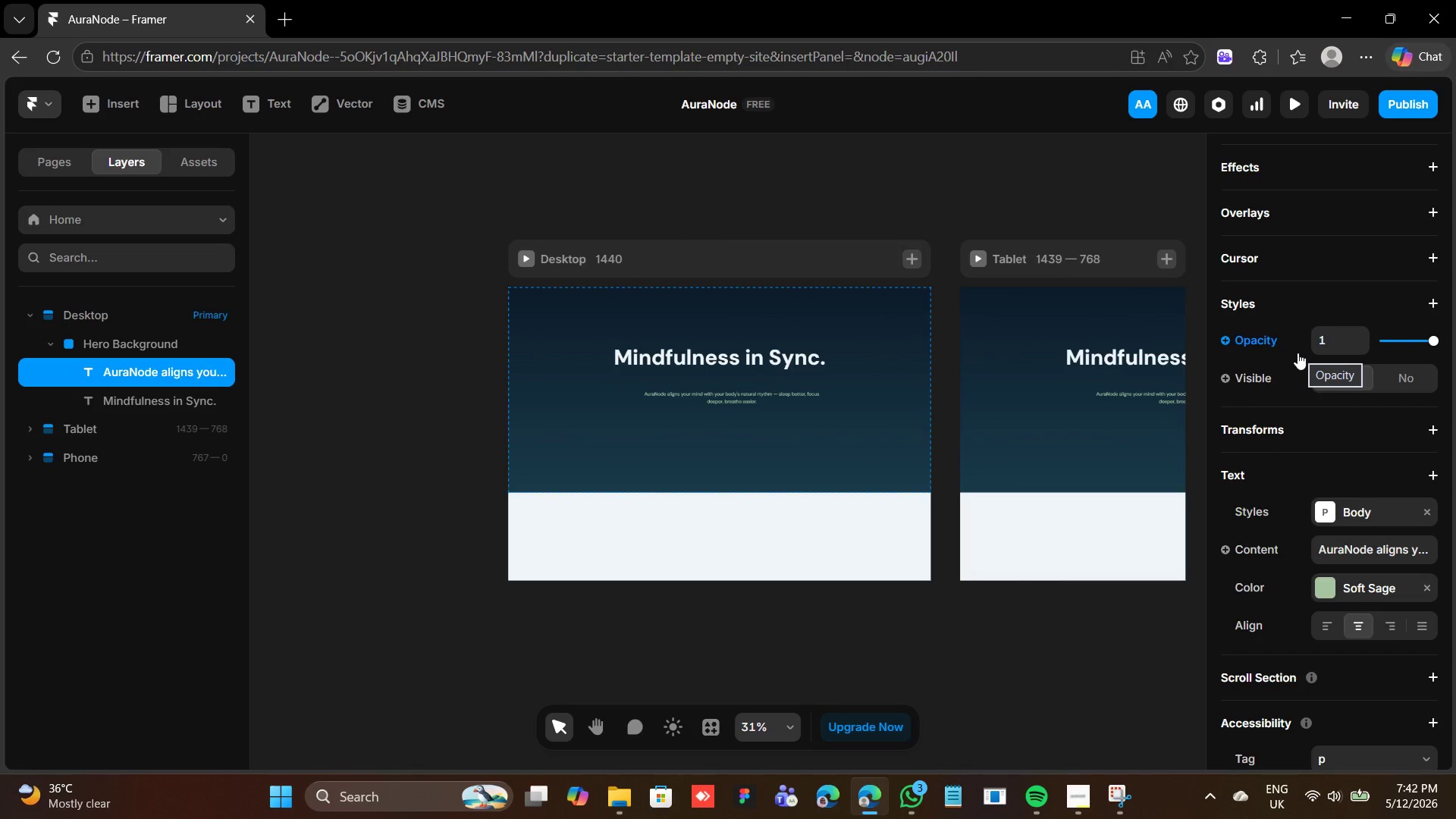 
scroll: coordinate [1295, 343], scroll_direction: up, amount: 11.0
 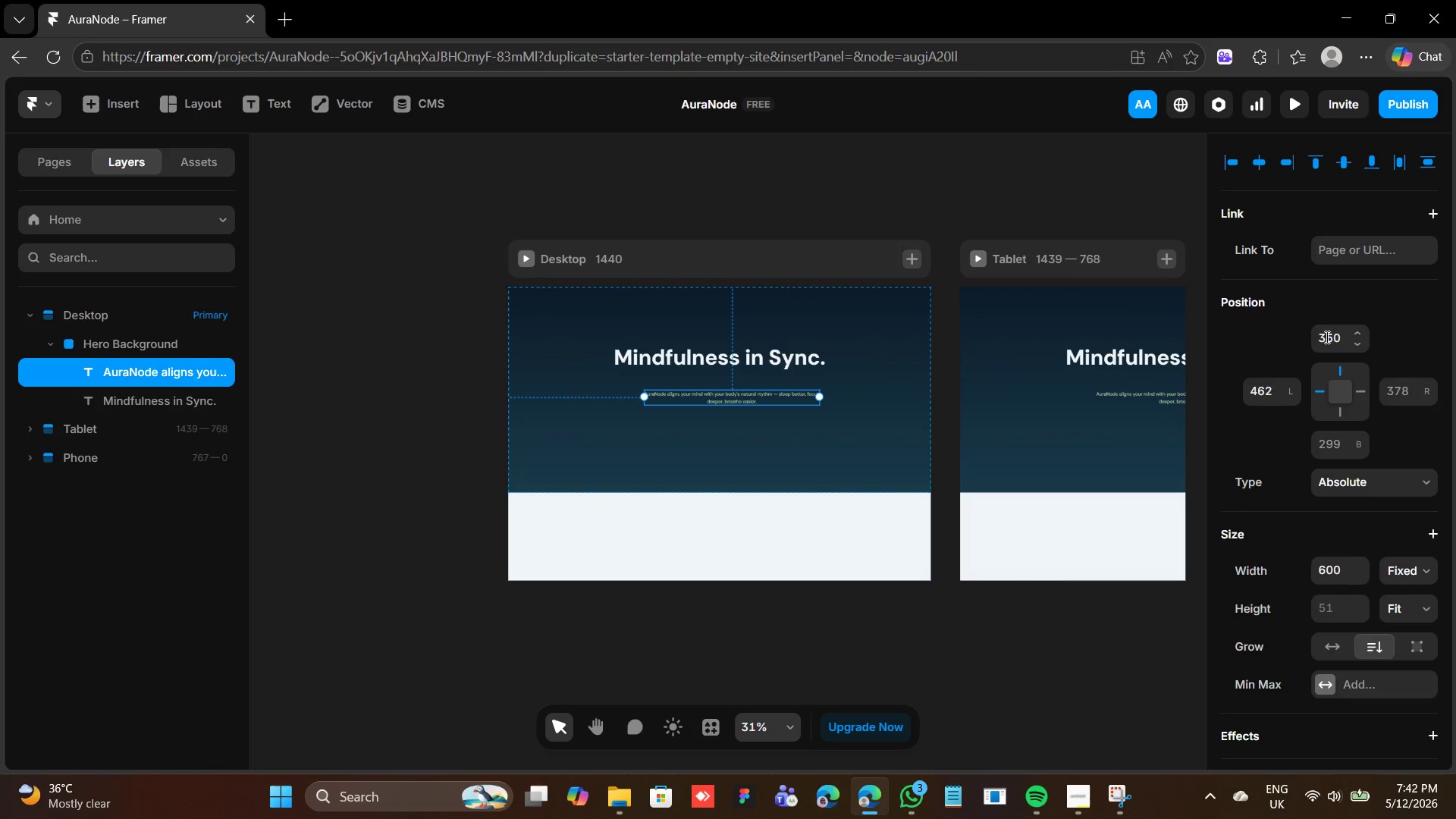 
left_click([1328, 337])
 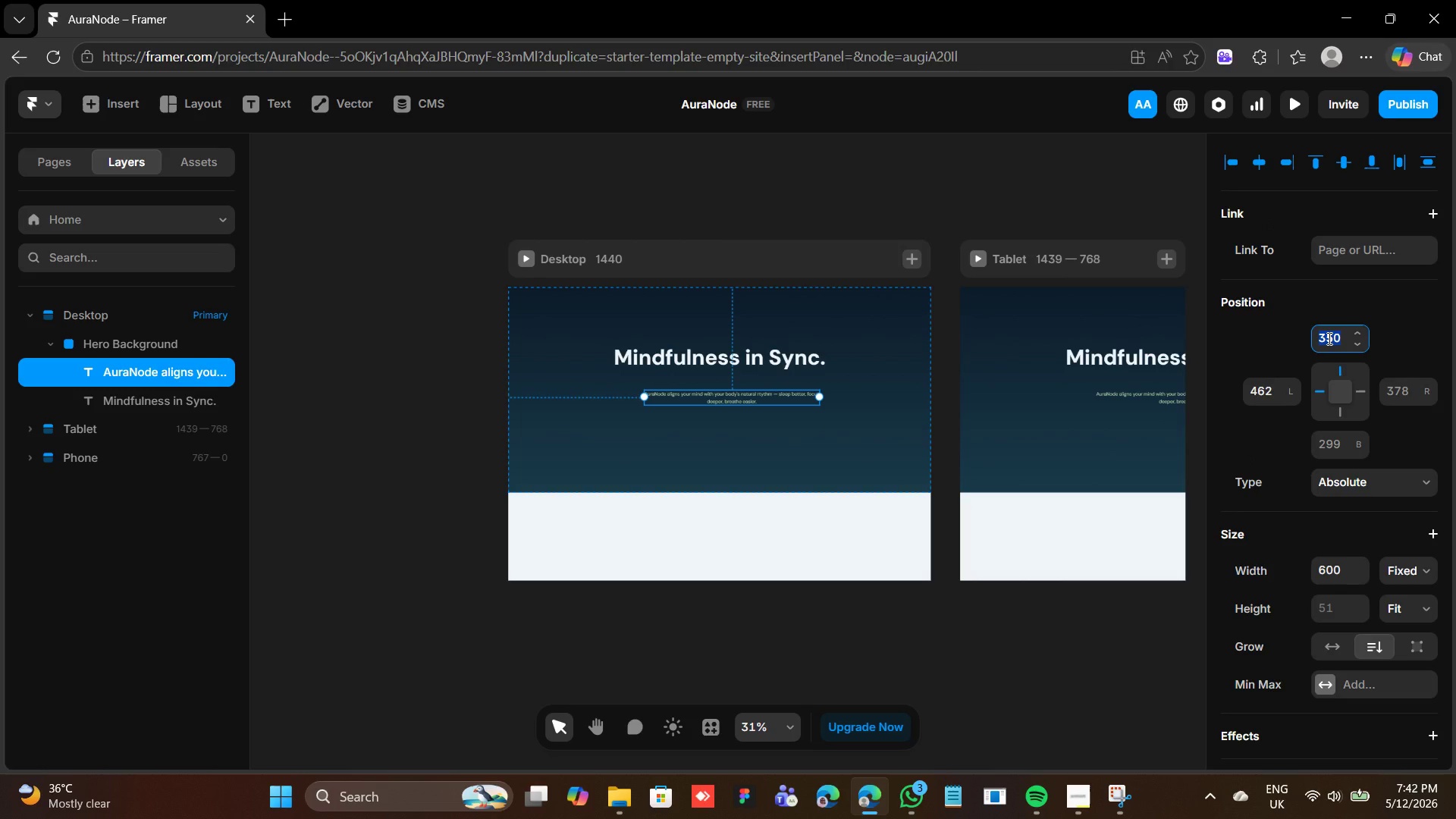 
type(600)
 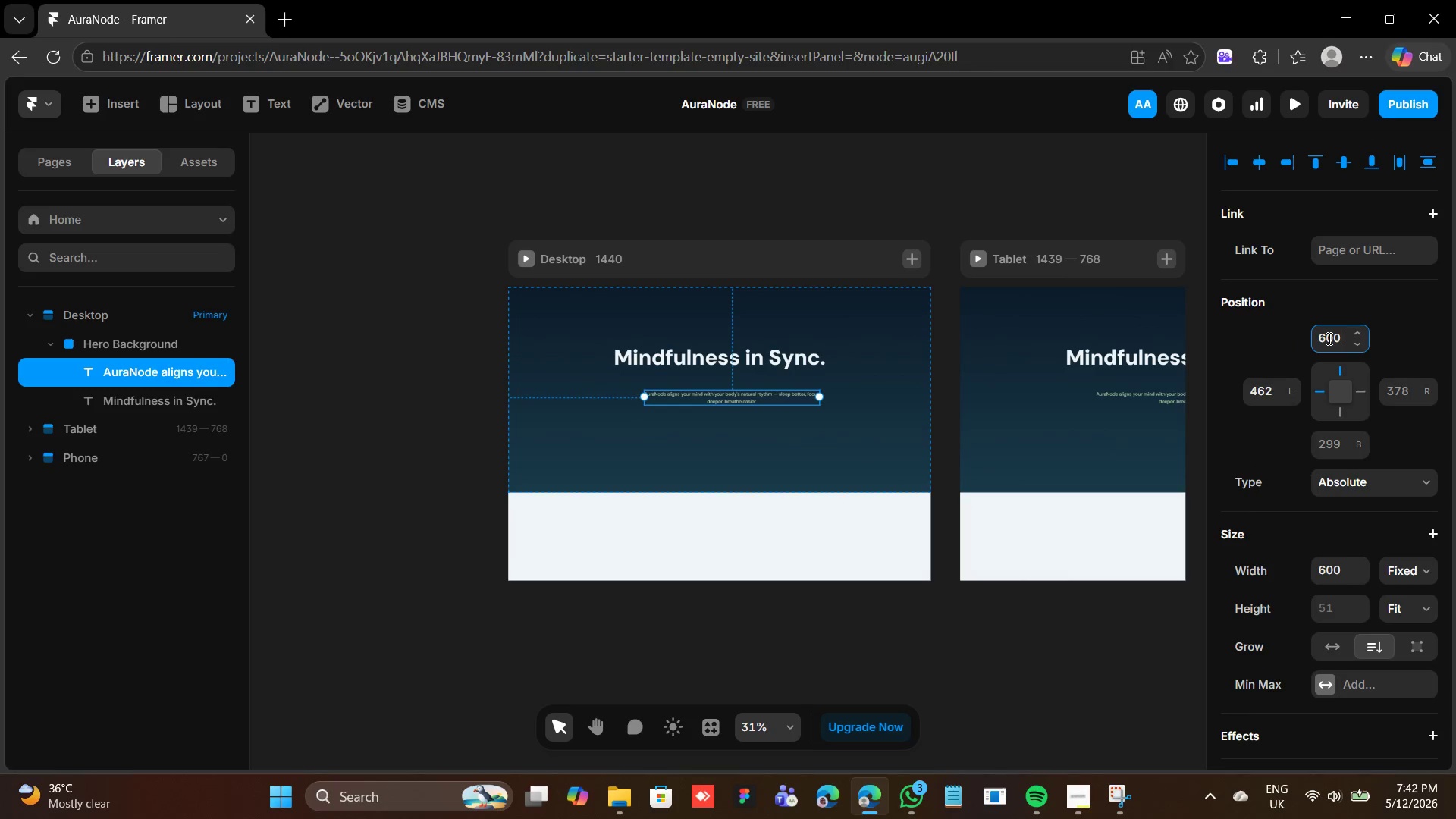 
key(Enter)
 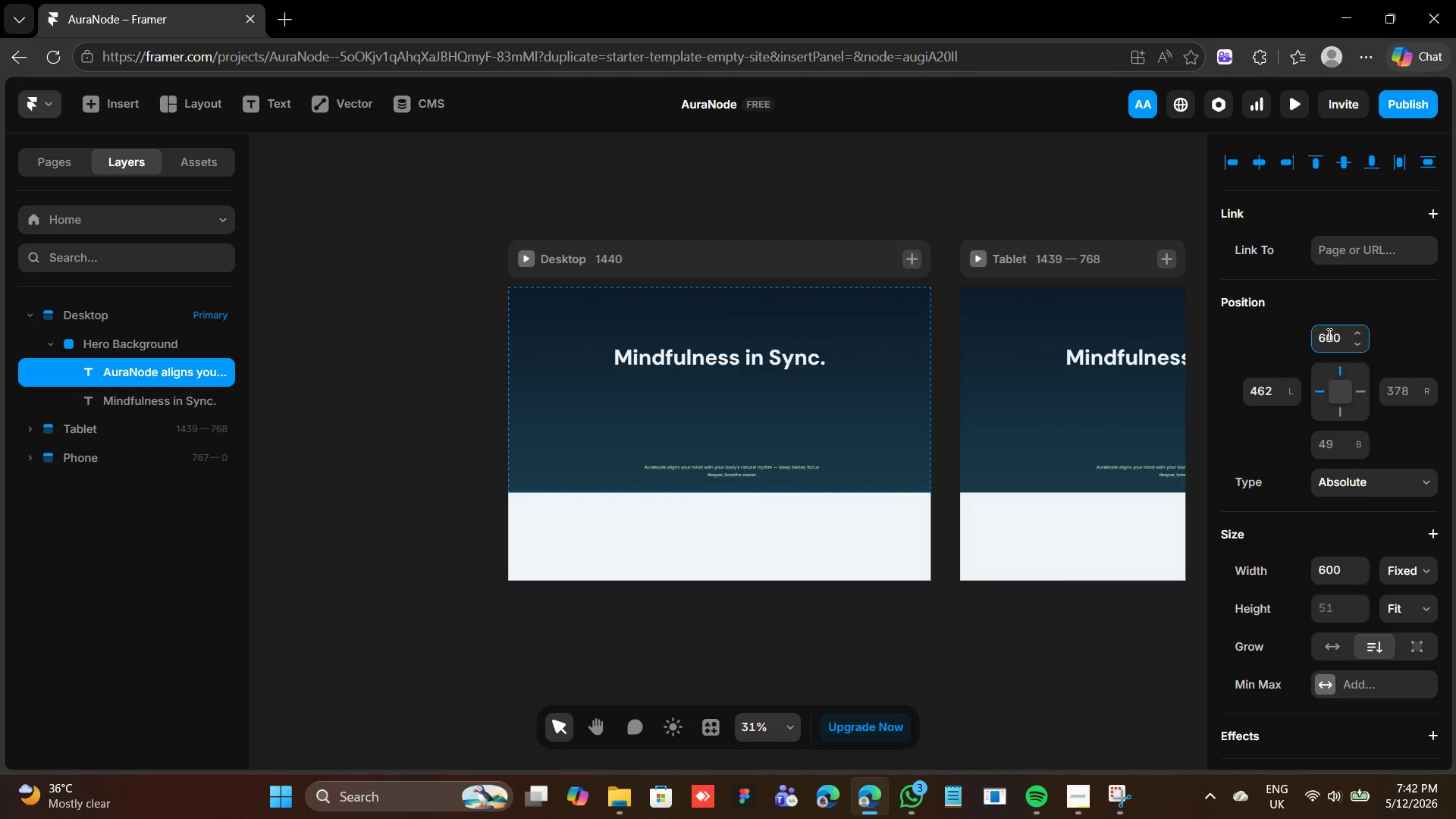 
key(Control+ControlRight)
 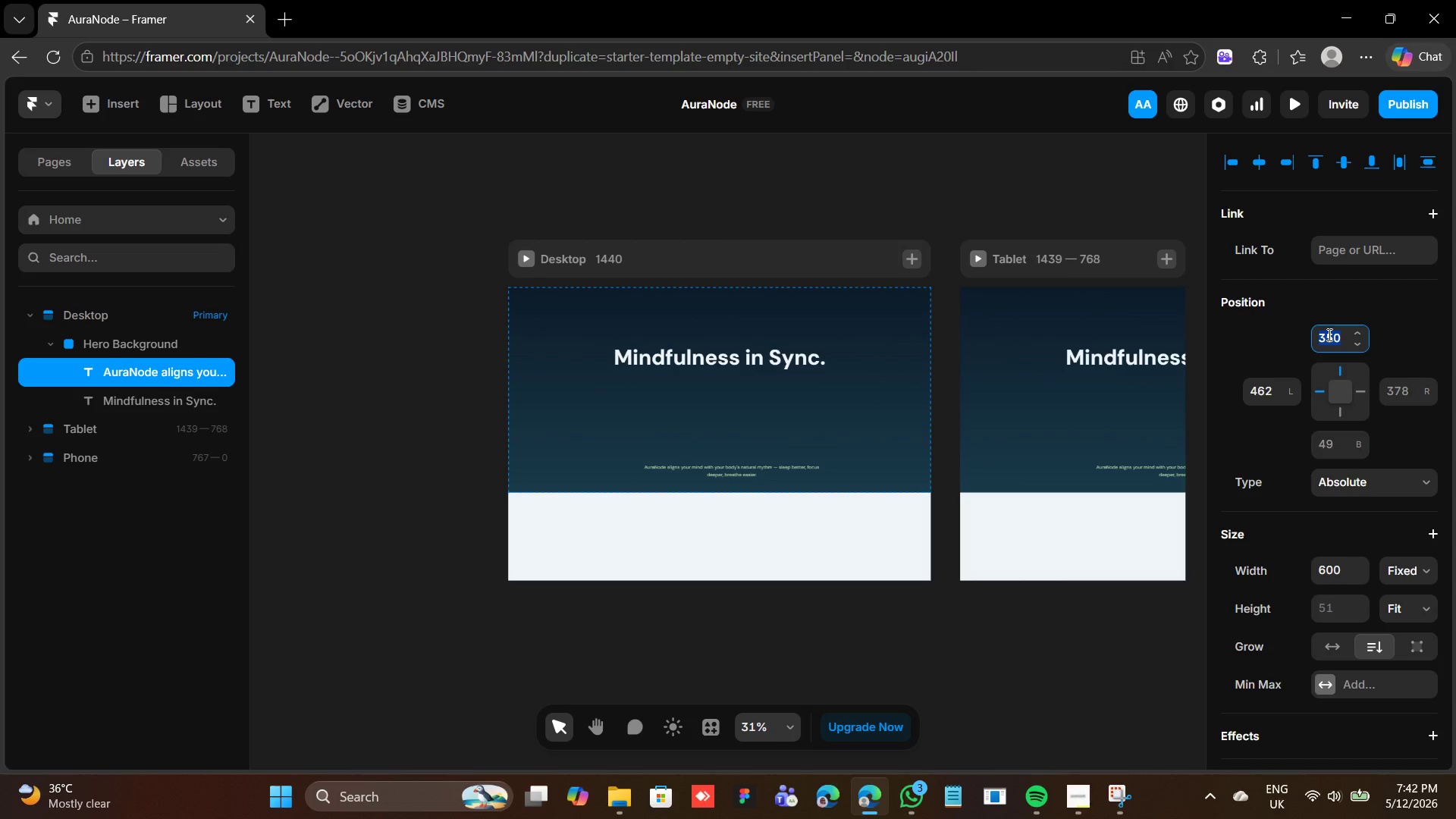 
key(Control+Z)
 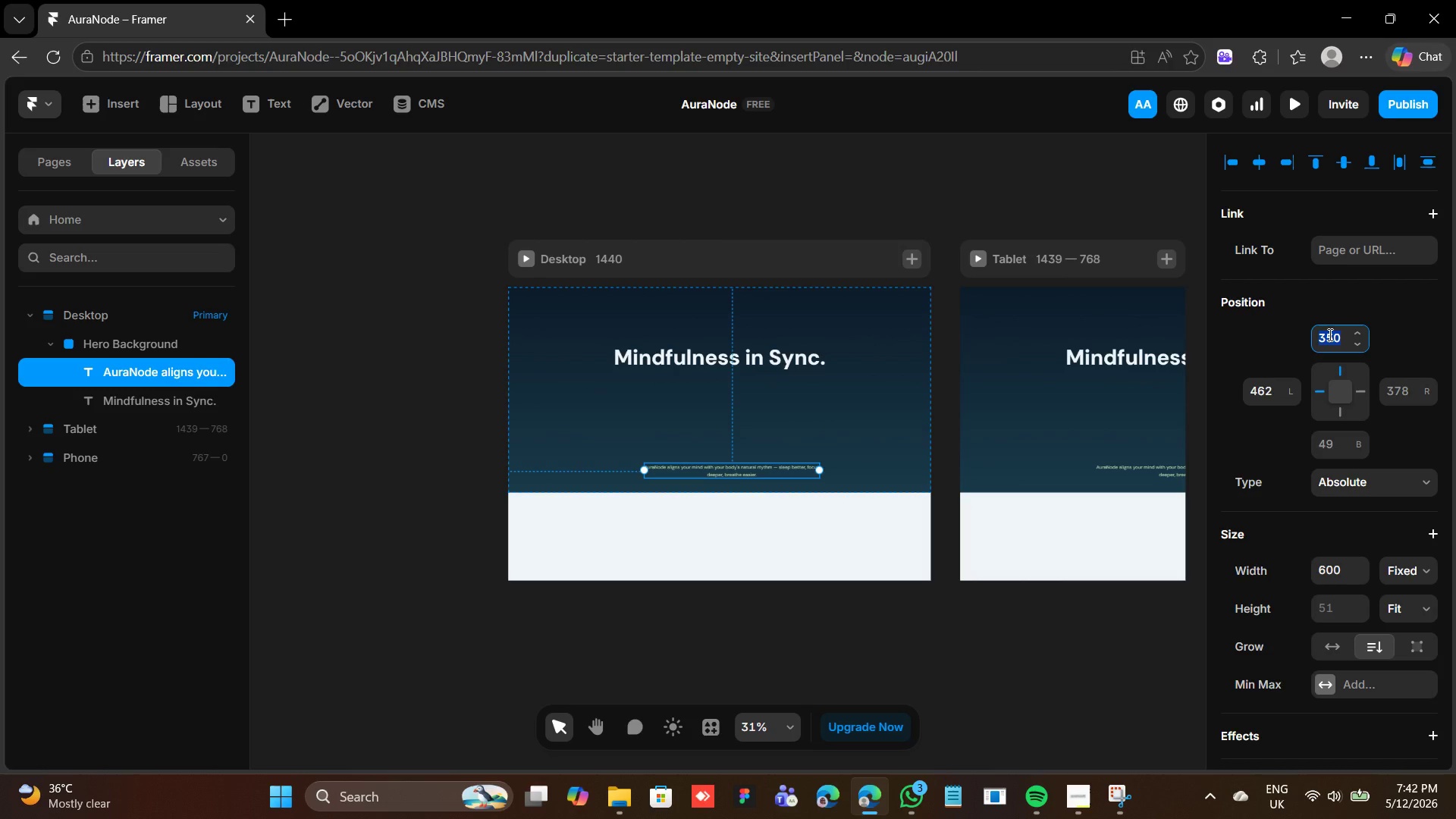 
key(Enter)
 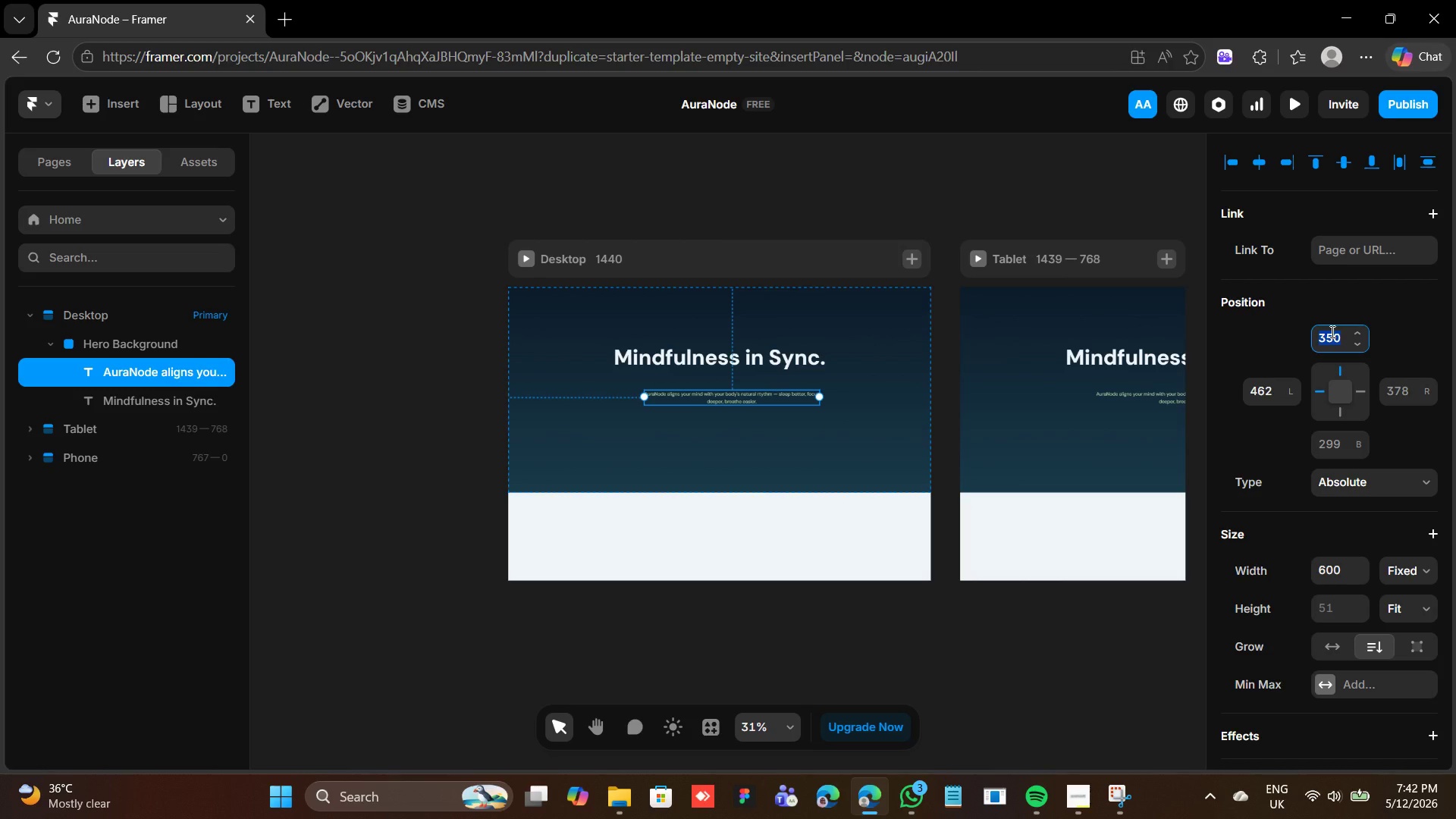 
wait(13.66)
 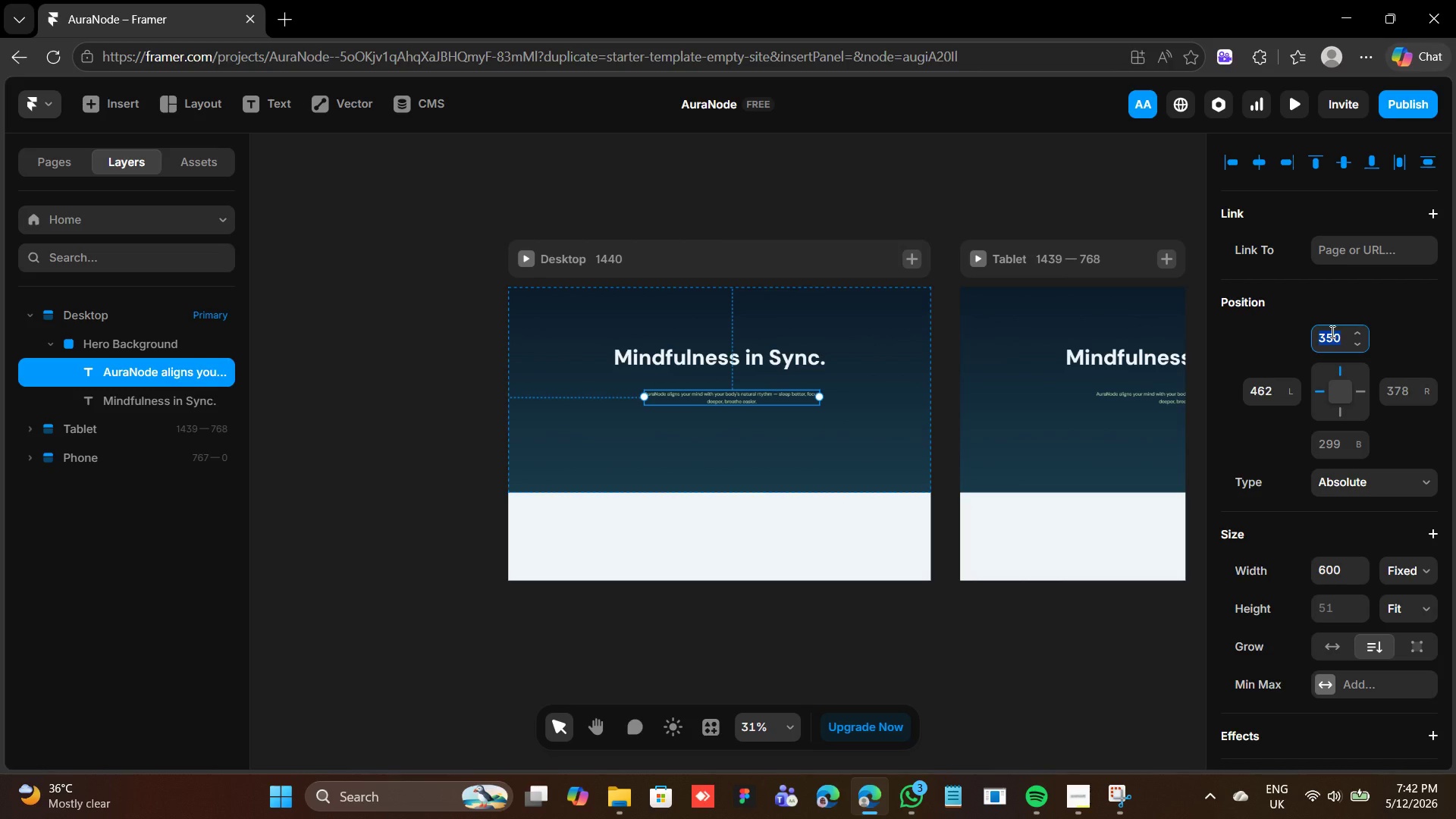 
left_click([1261, 156])
 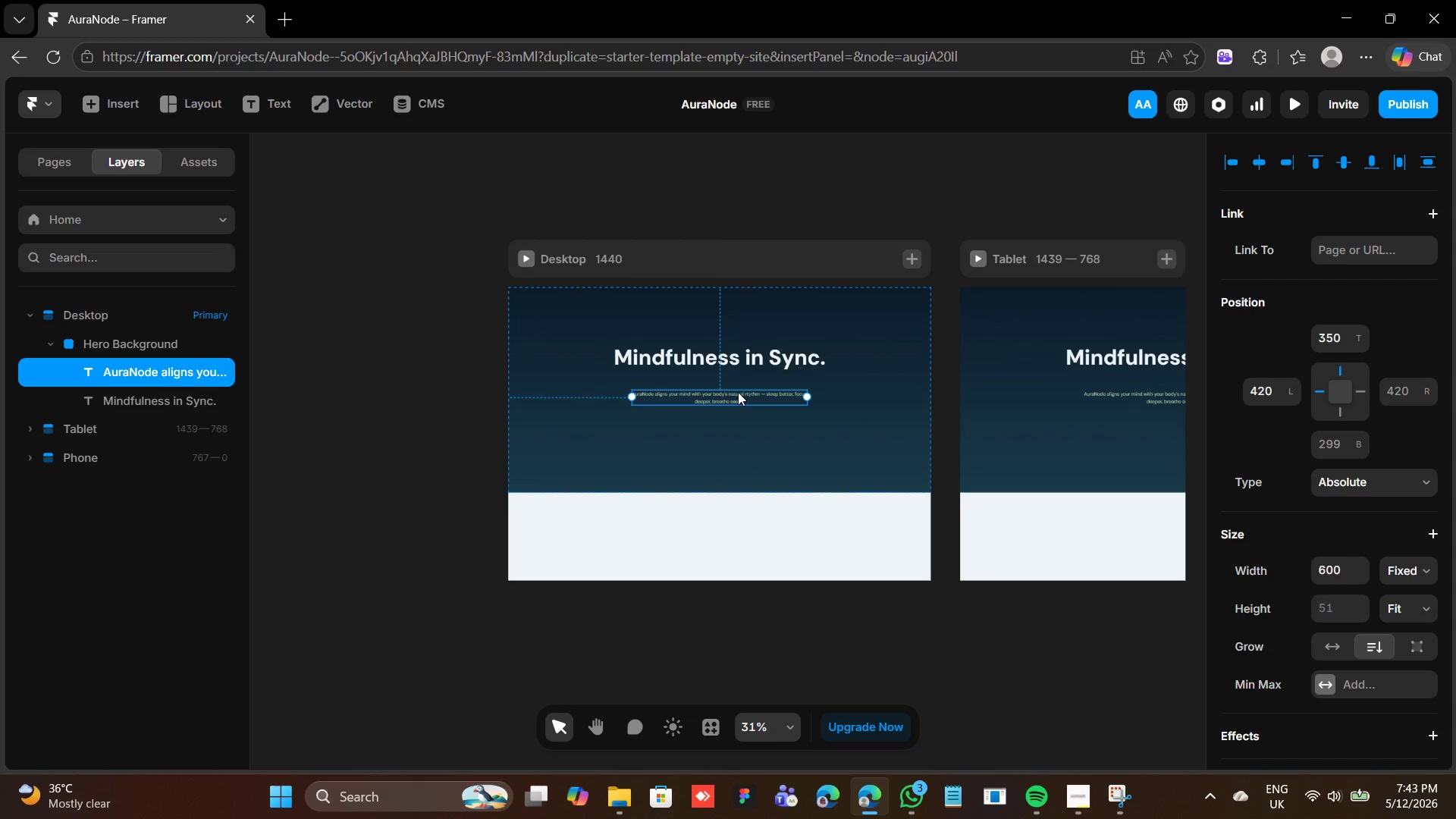 
left_click_drag(start_coordinate=[735, 395], to_coordinate=[729, 383])
 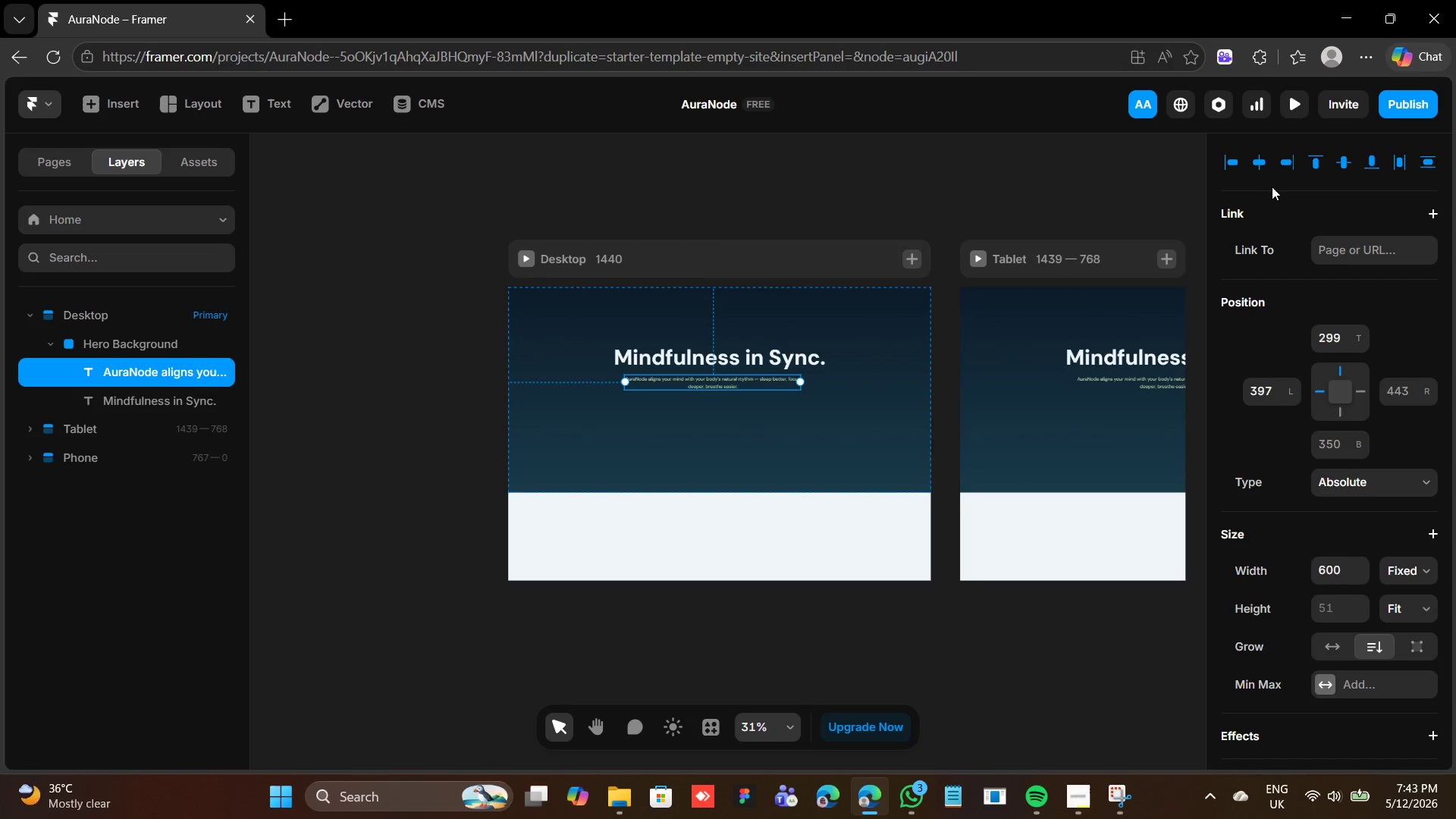 
left_click([1266, 163])
 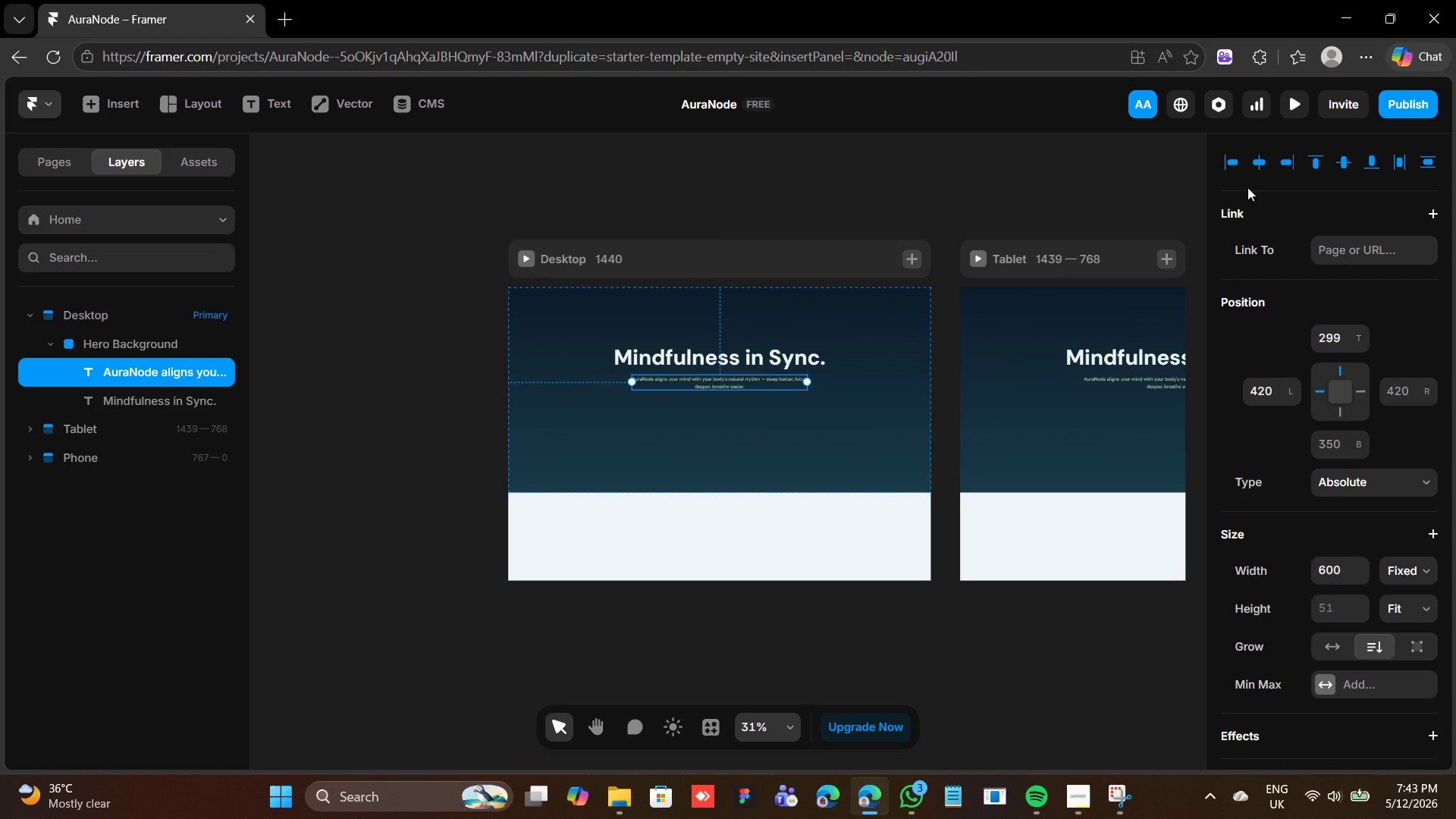 
wait(5.17)
 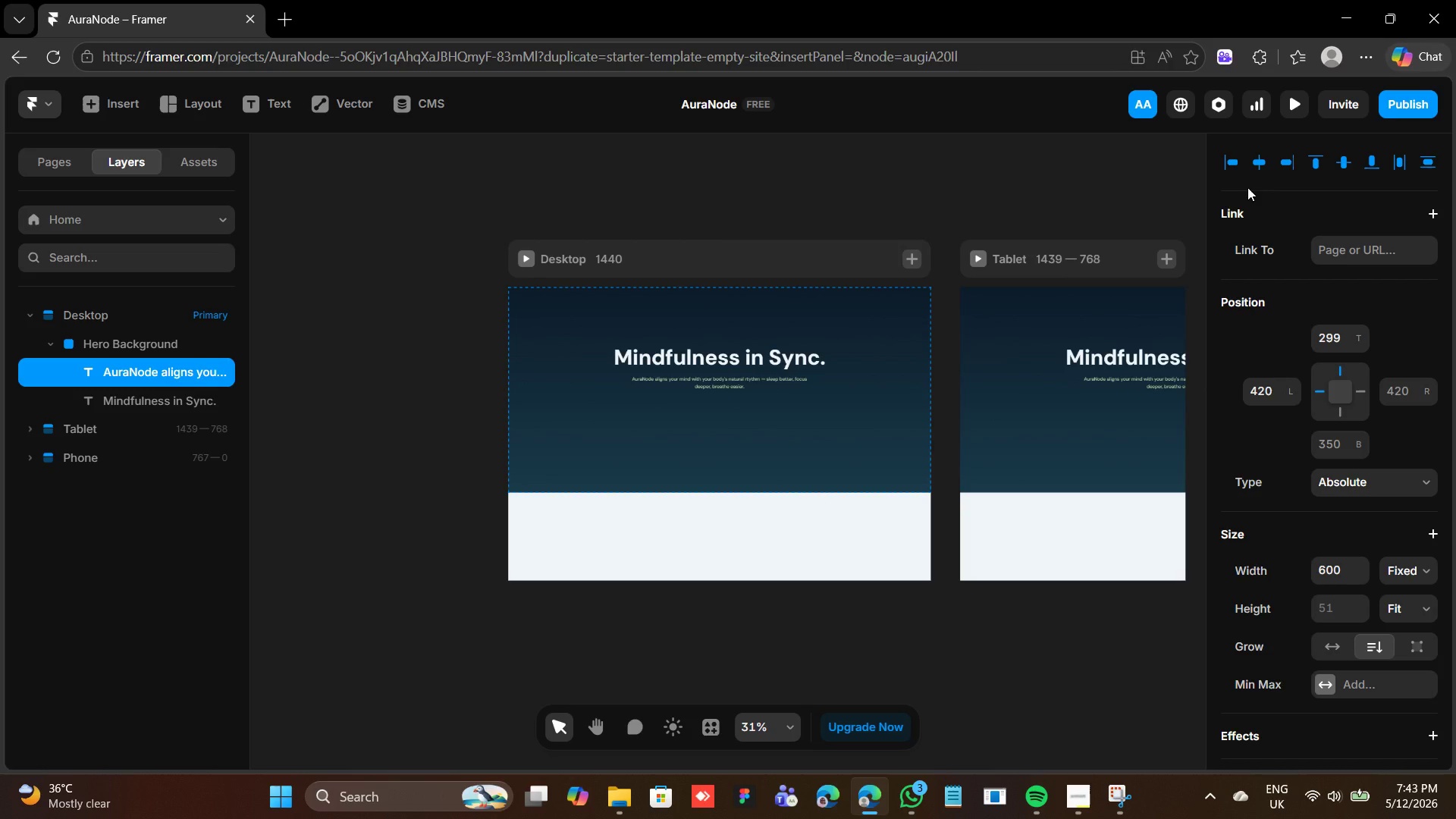 
left_click([846, 316])
 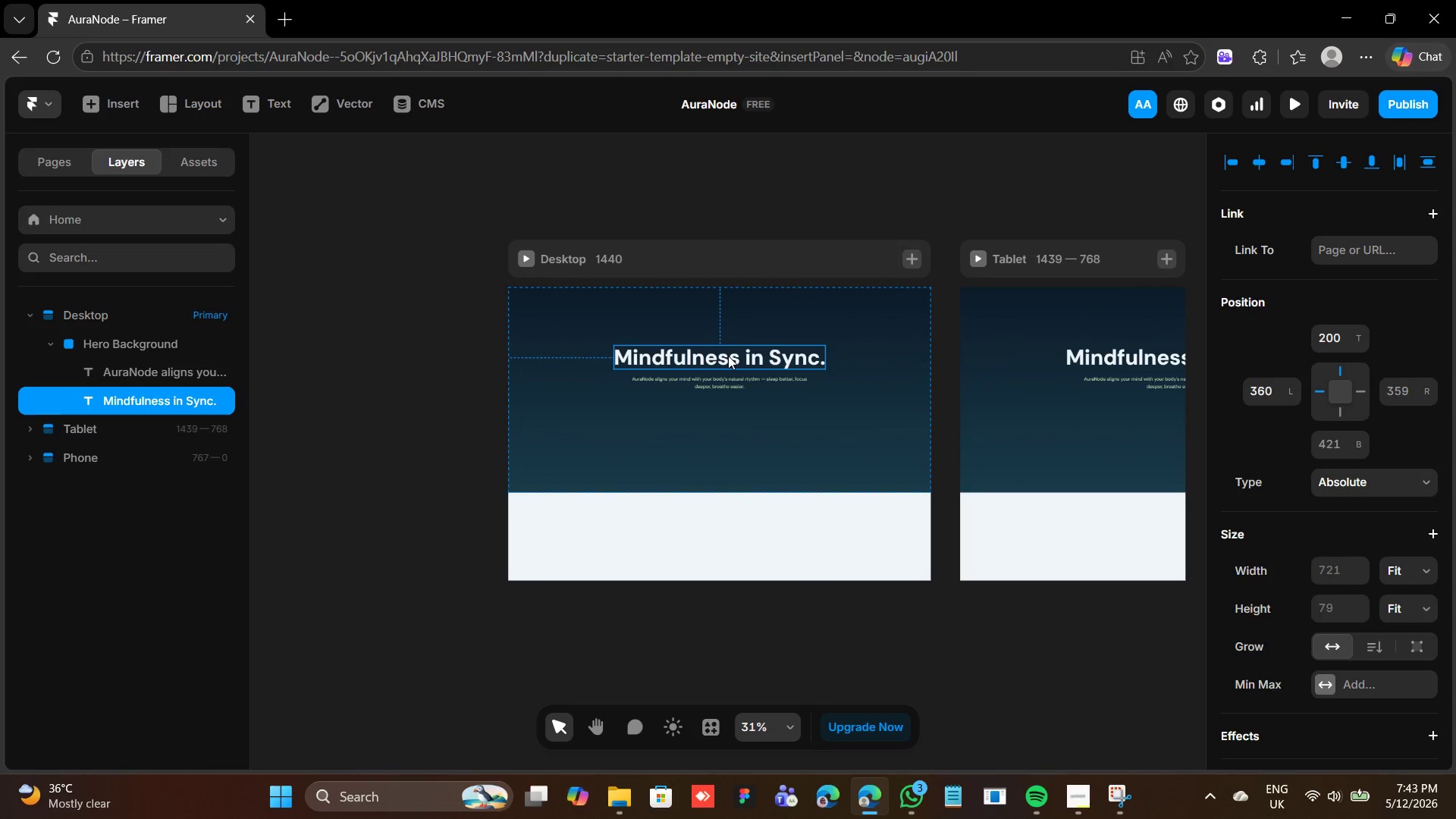 
hold_key(key=AltLeft, duration=1.92)
 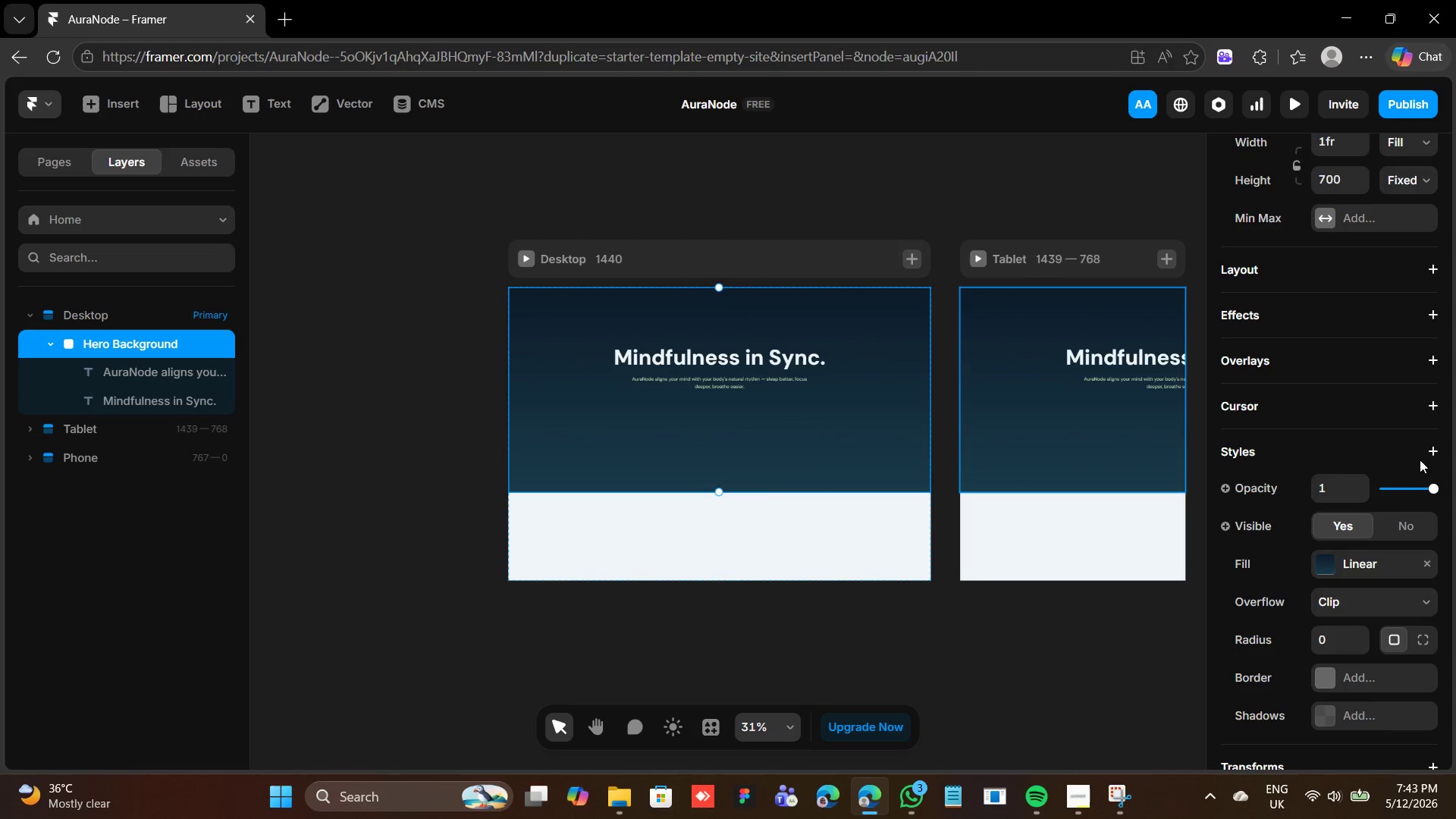 
left_click([1438, 258])
 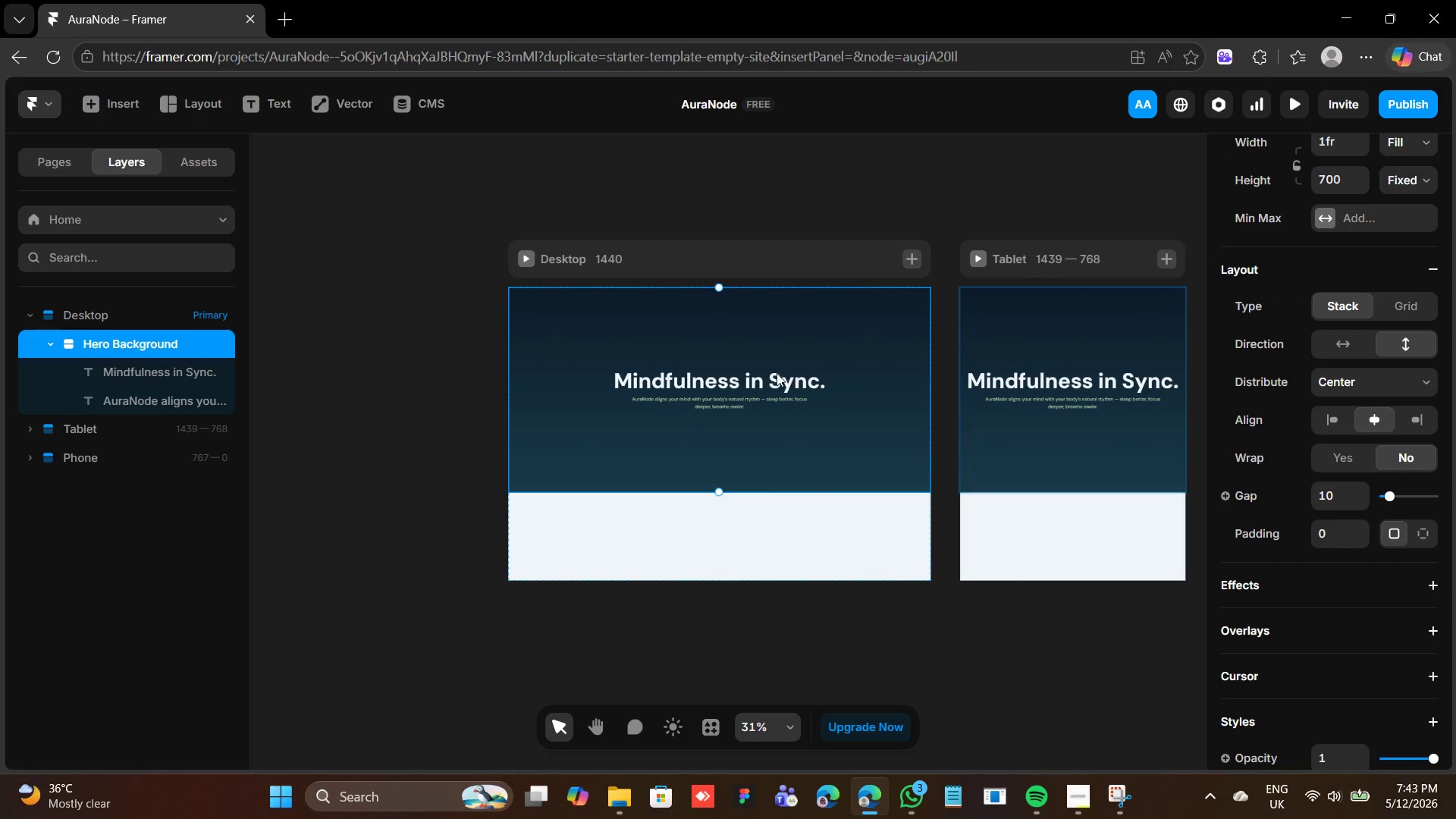 
left_click([710, 404])
 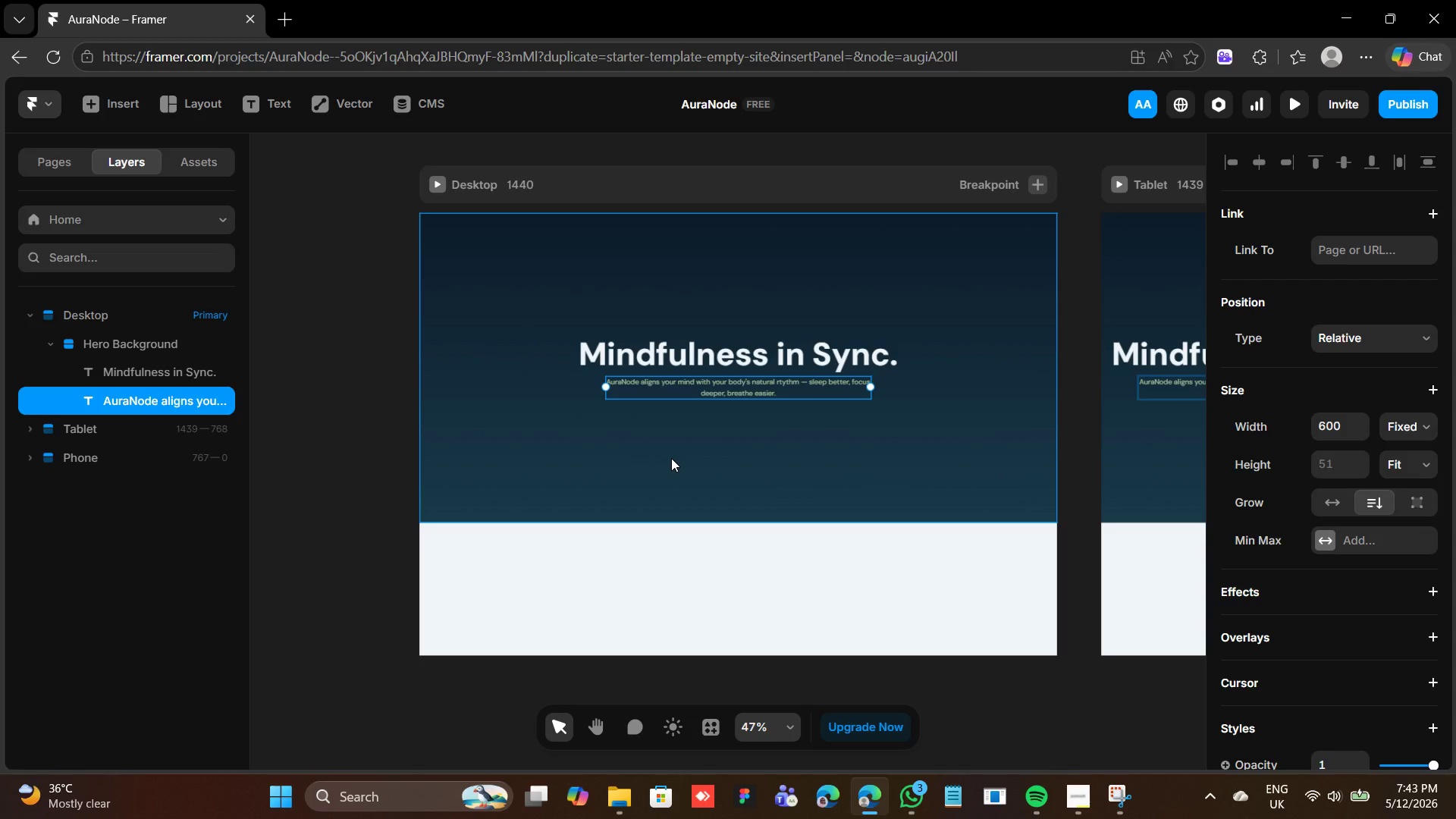 
wait(20.92)
 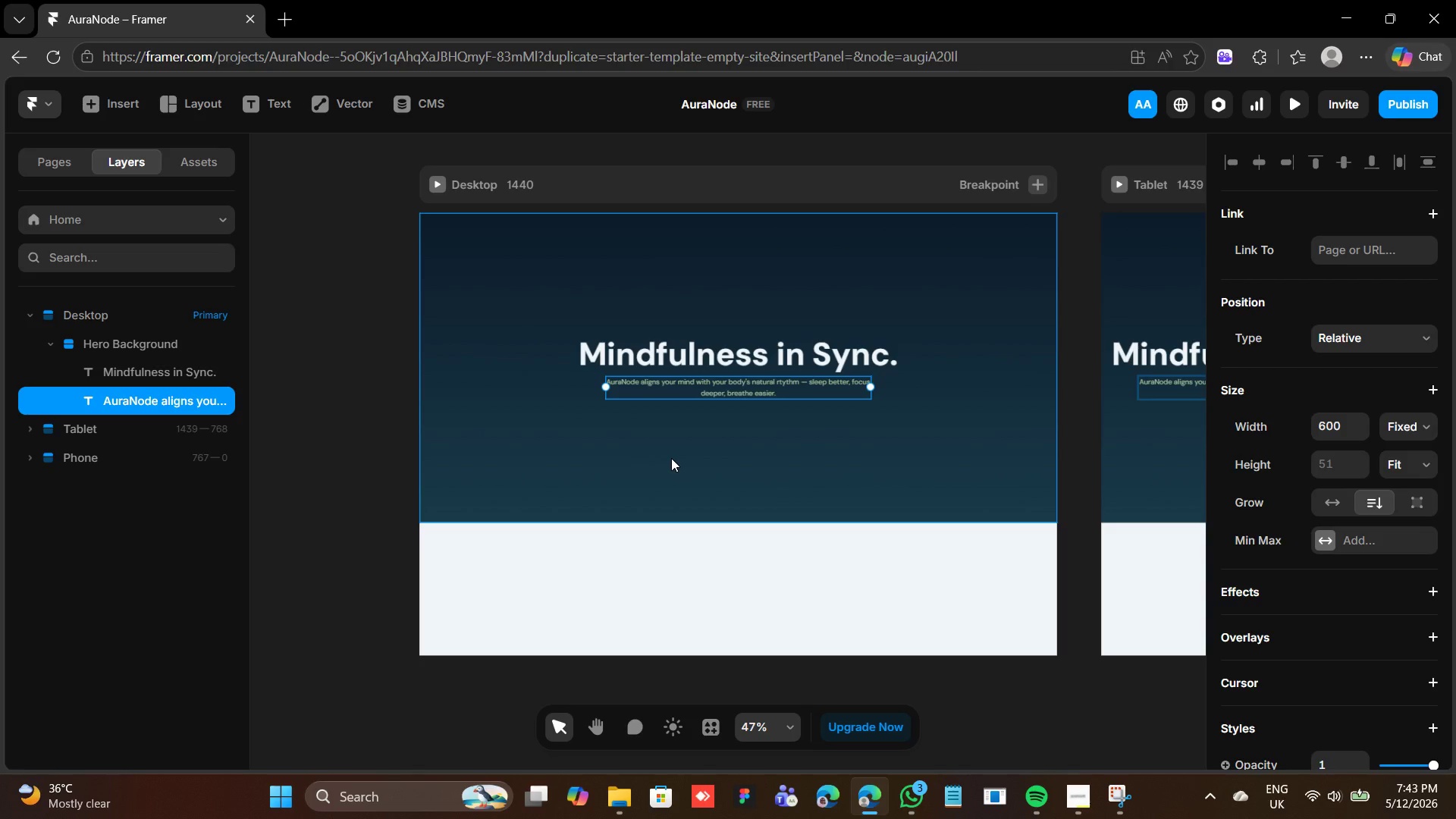 
double_click([138, 370])
 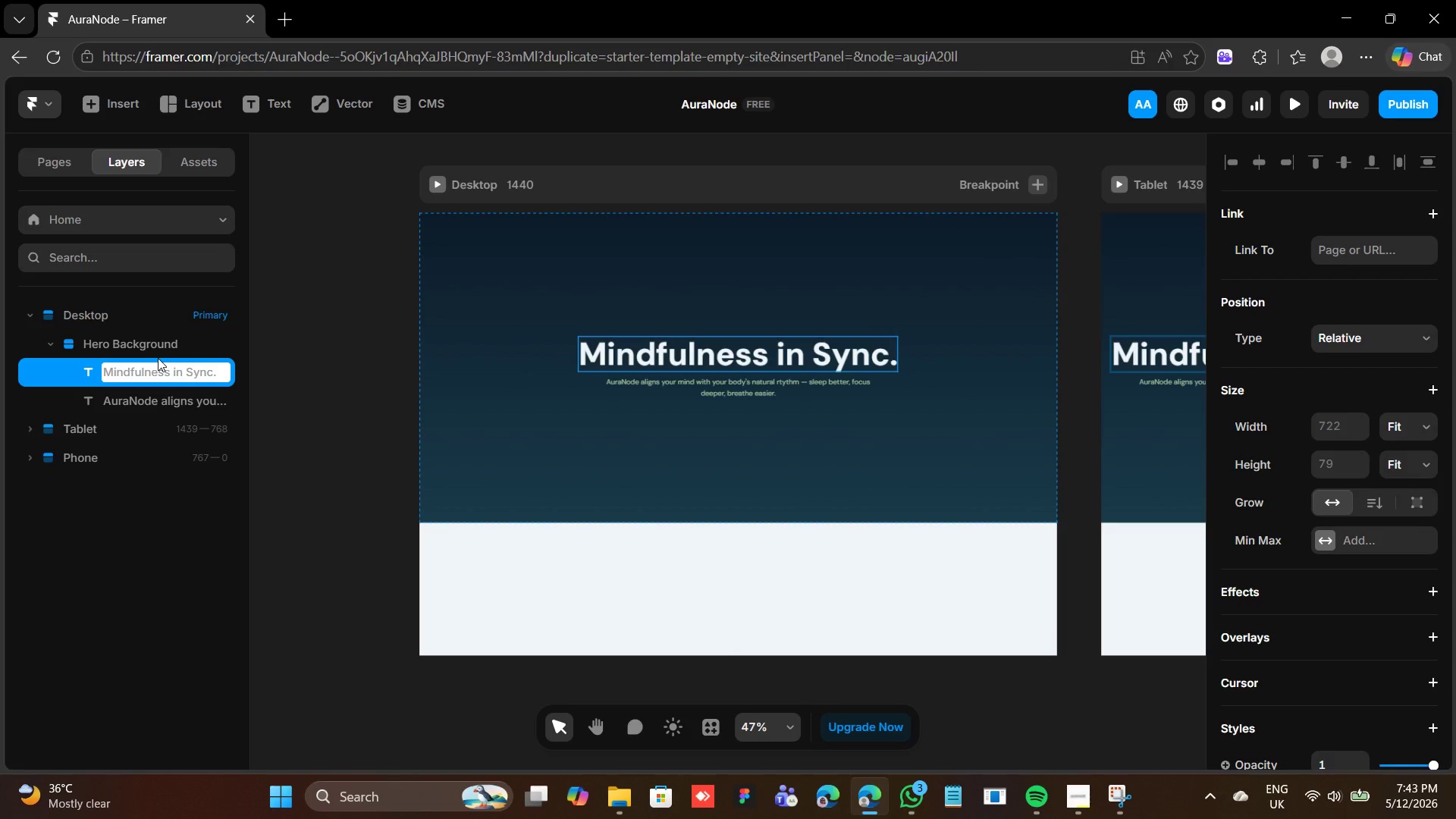 
type(Hero headline)
 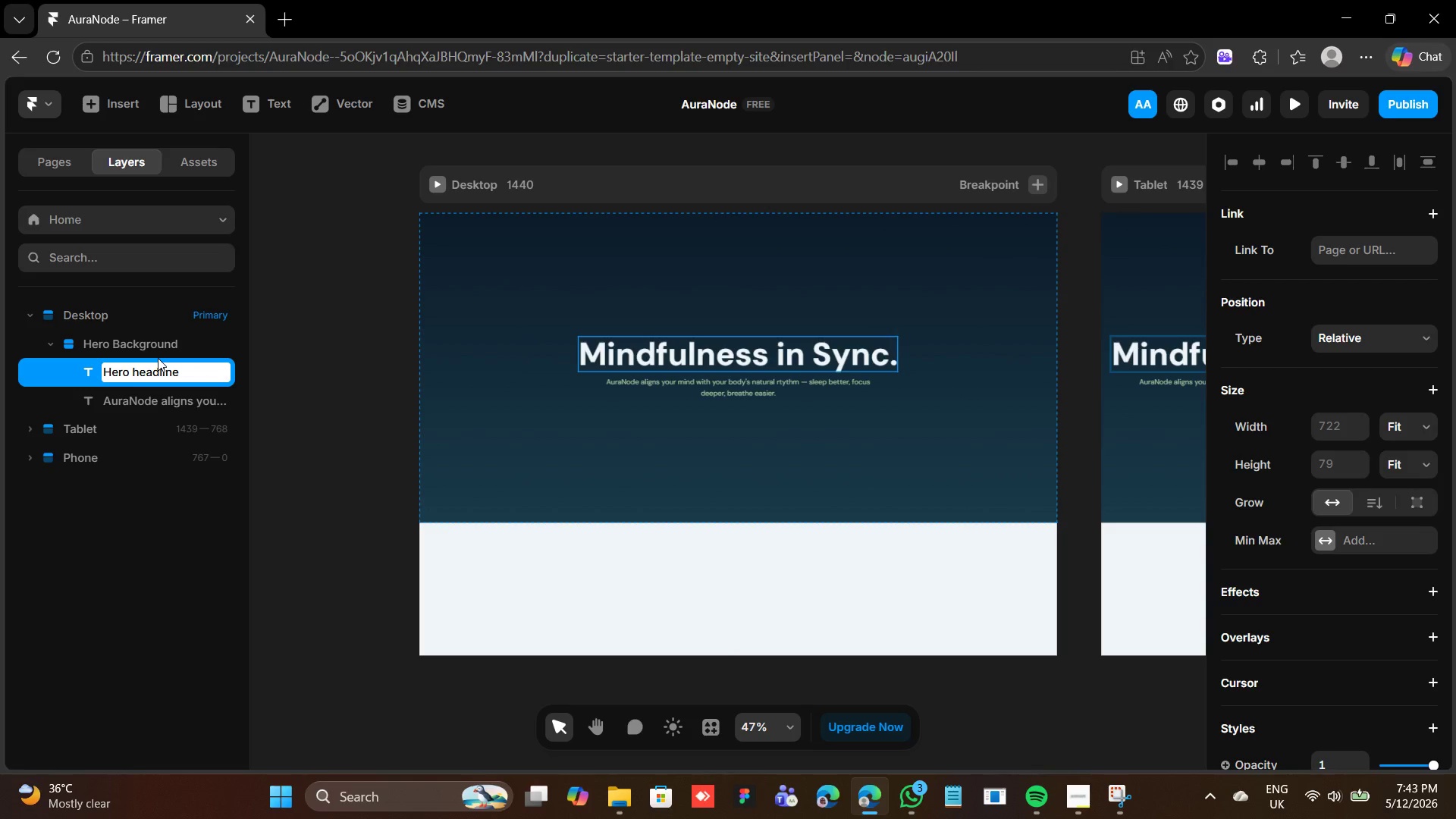 
key(Enter)
 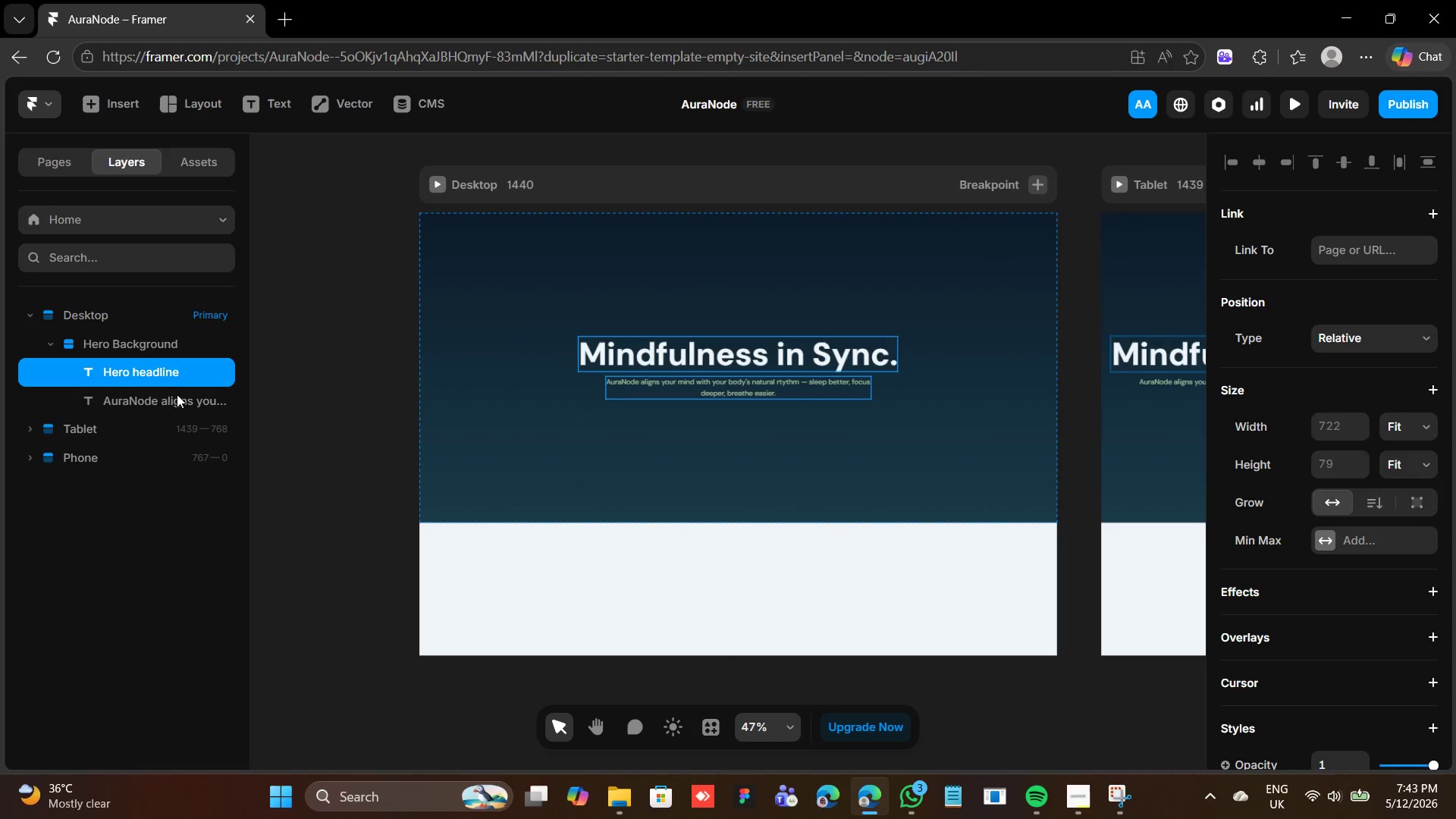 
double_click([168, 401])
 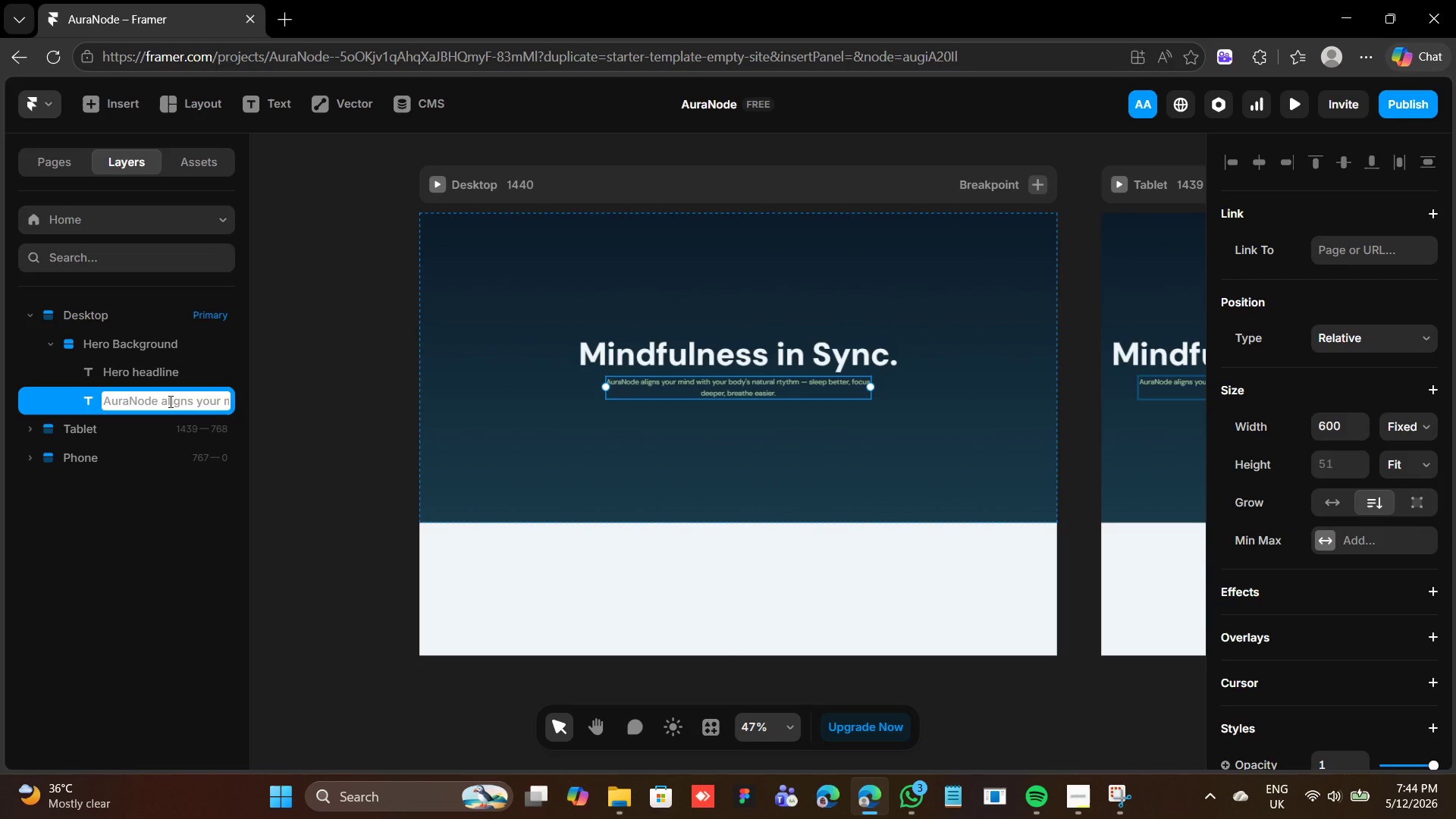 
type(Sub-Headline)
 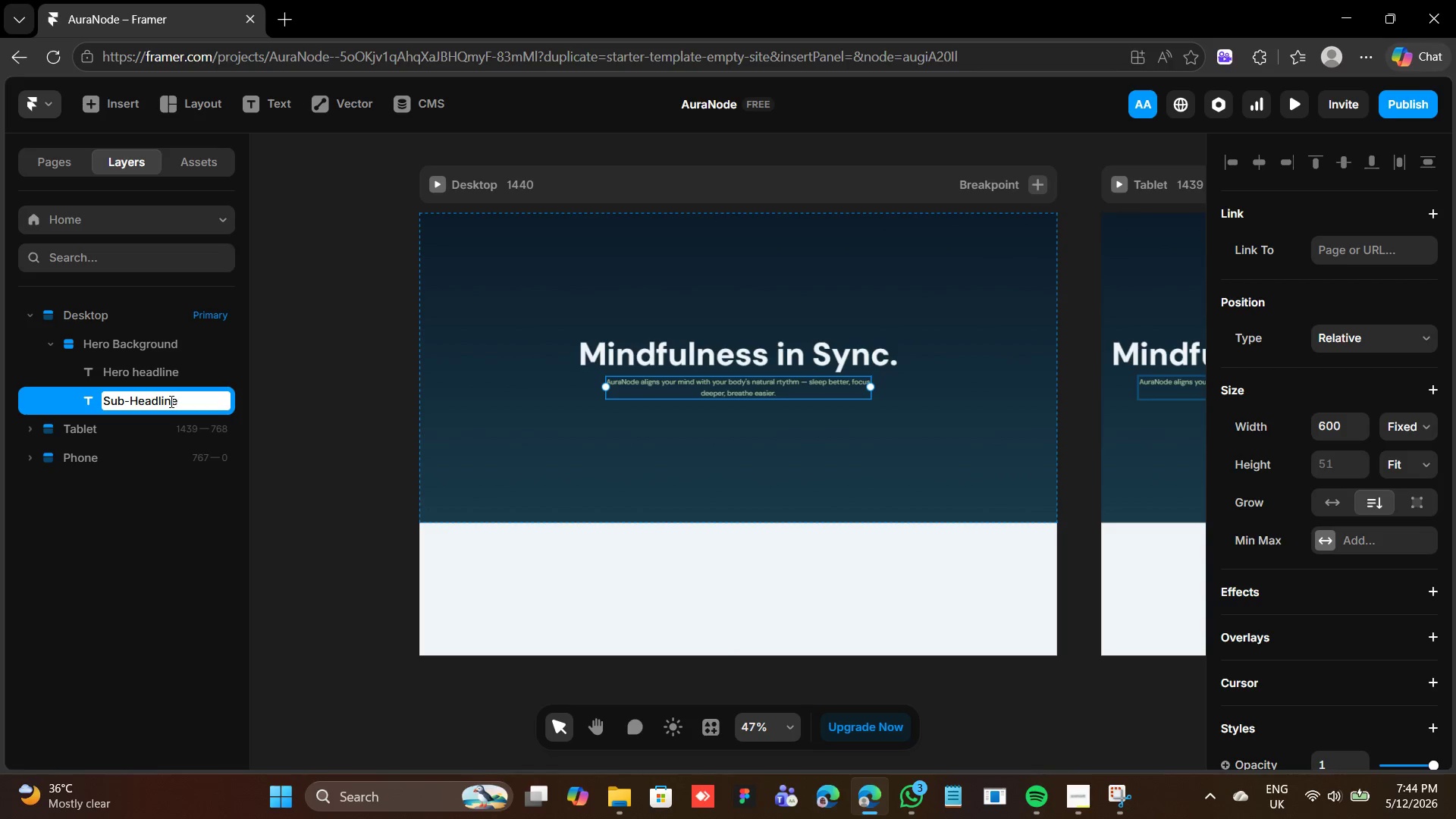 
key(Enter)
 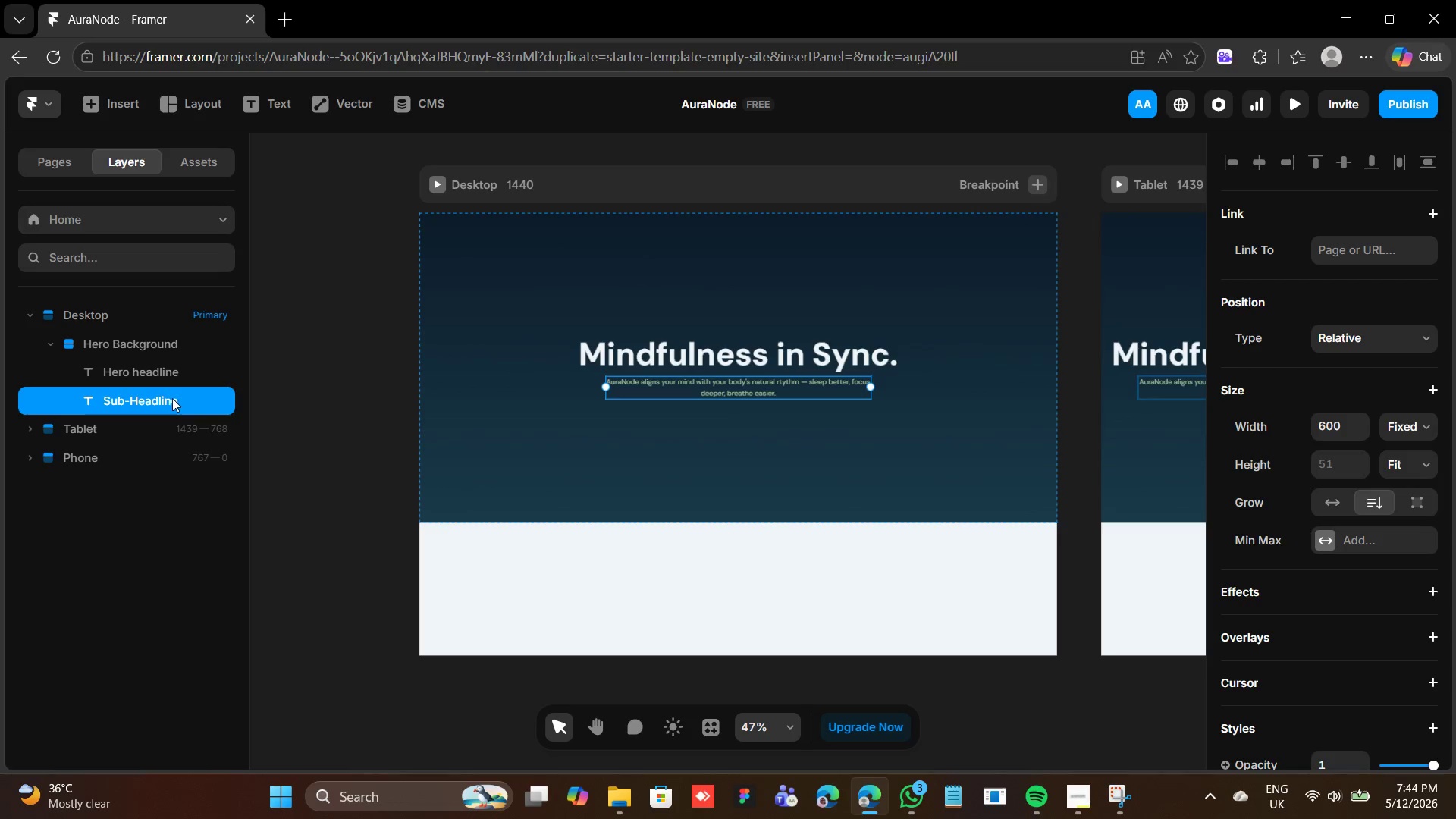 
wait(7.0)
 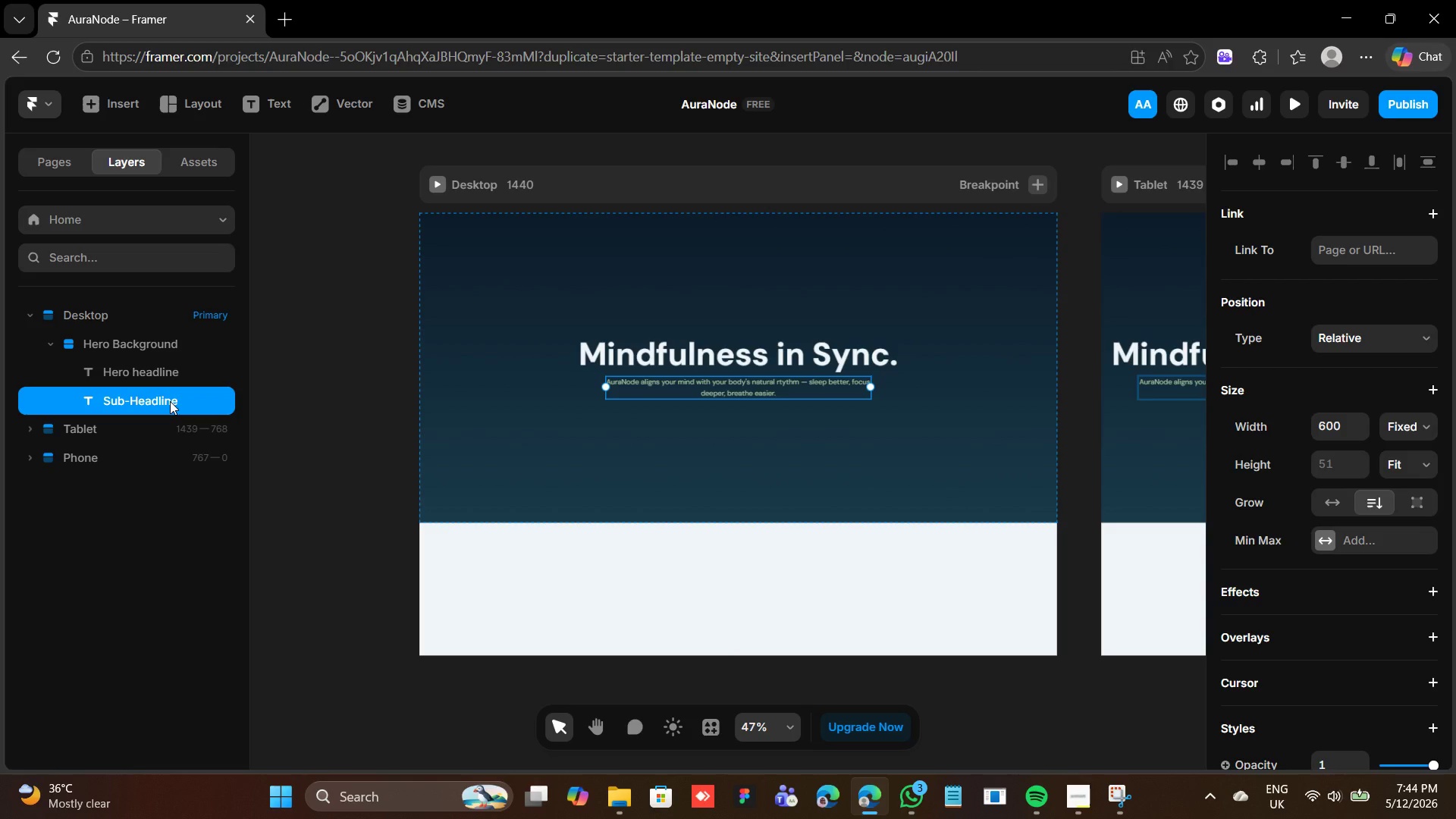 
key(F)
 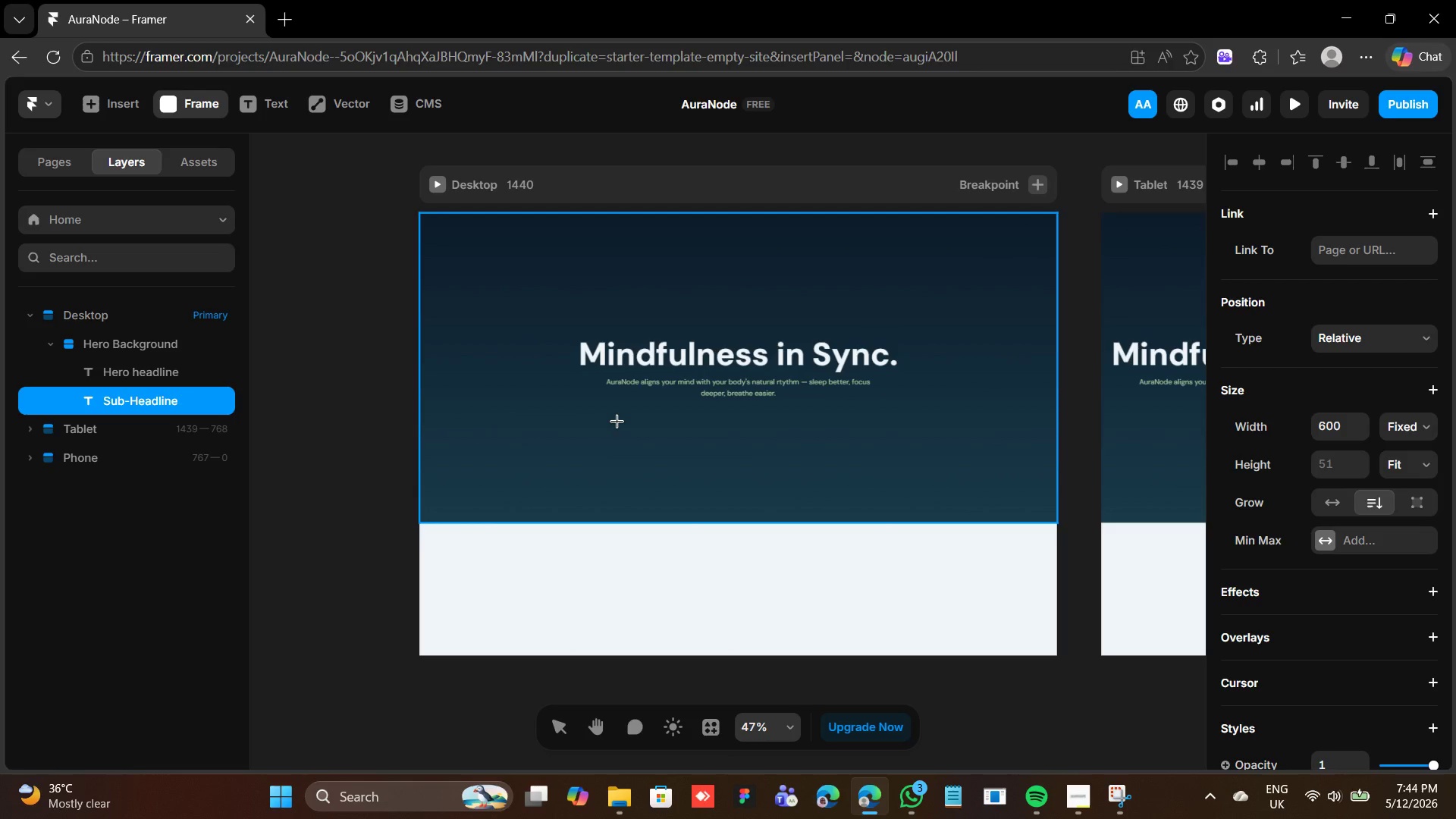 
left_click_drag(start_coordinate=[618, 421], to_coordinate=[728, 457])
 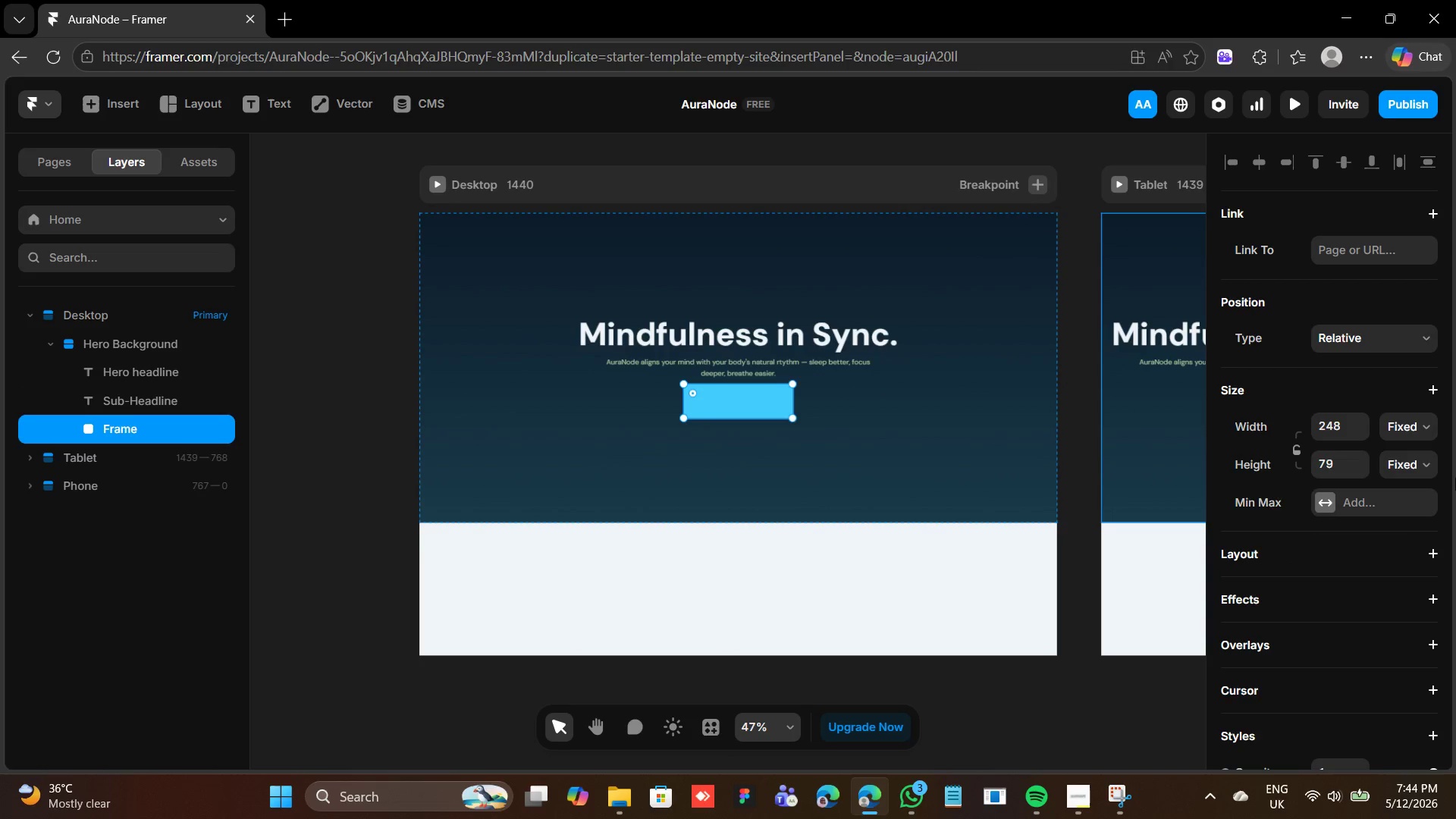 
left_click([1325, 431])
 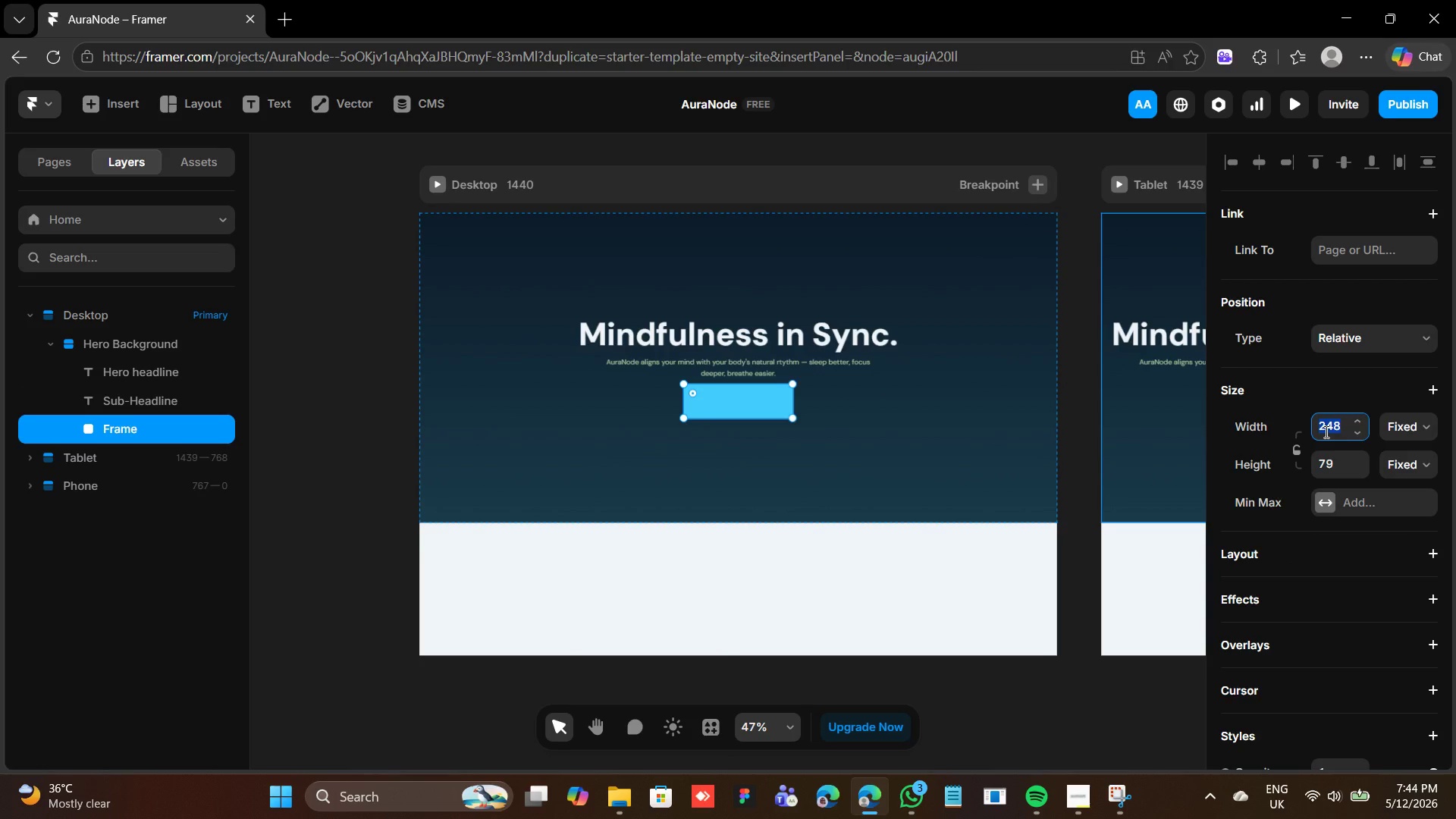 
type(180)
 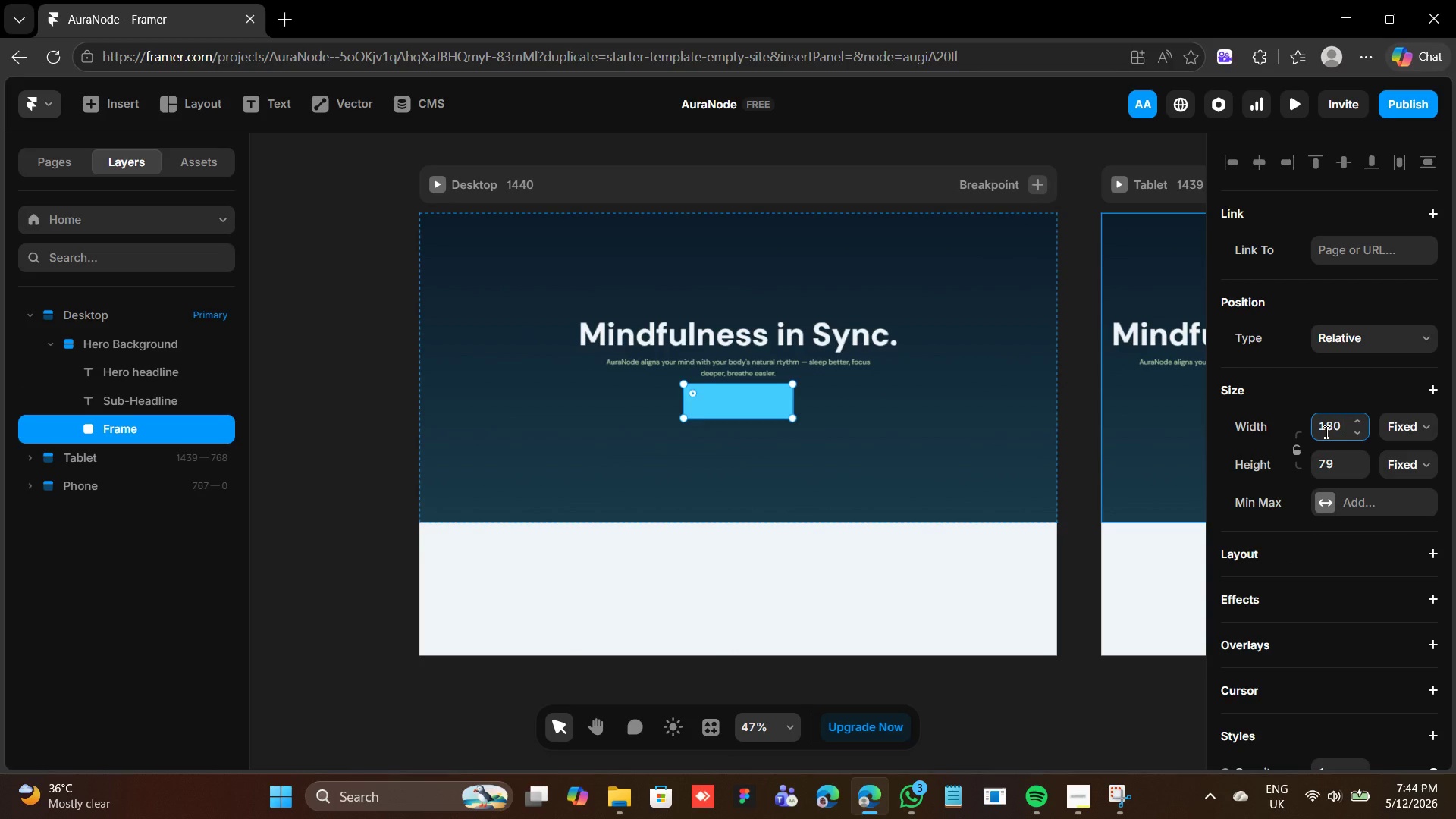 
key(Enter)
 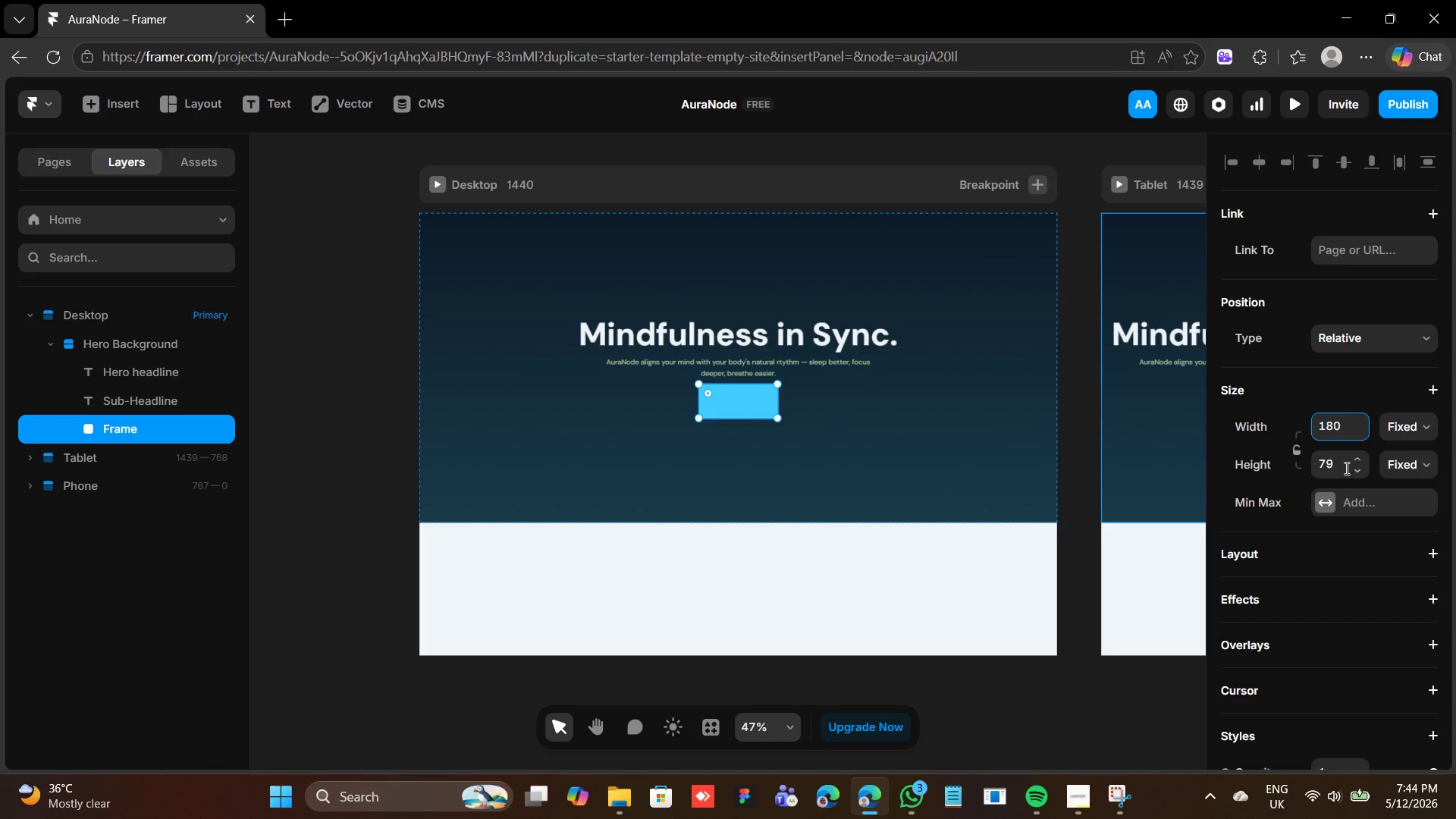 
wait(5.86)
 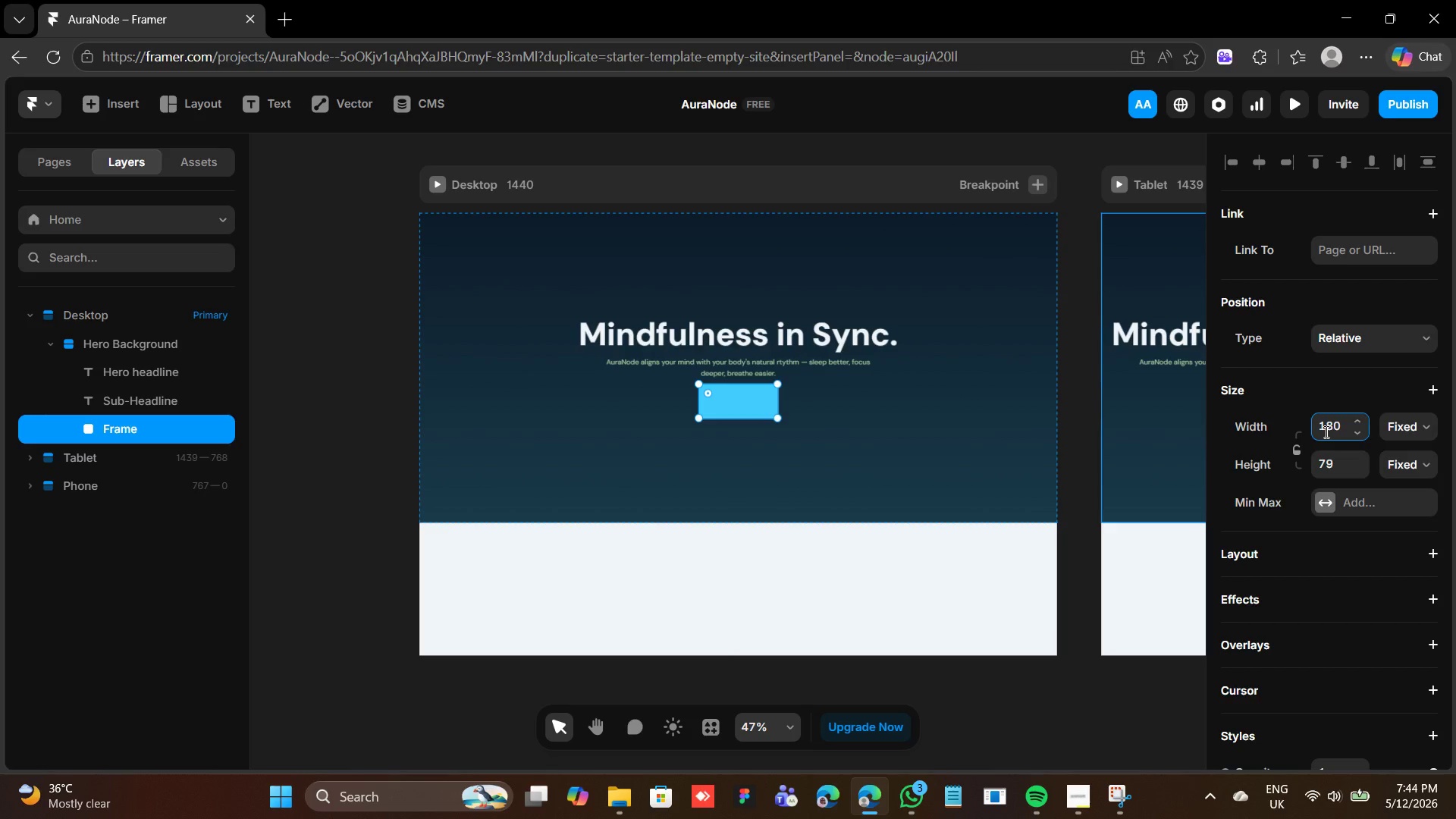 
type(52)
 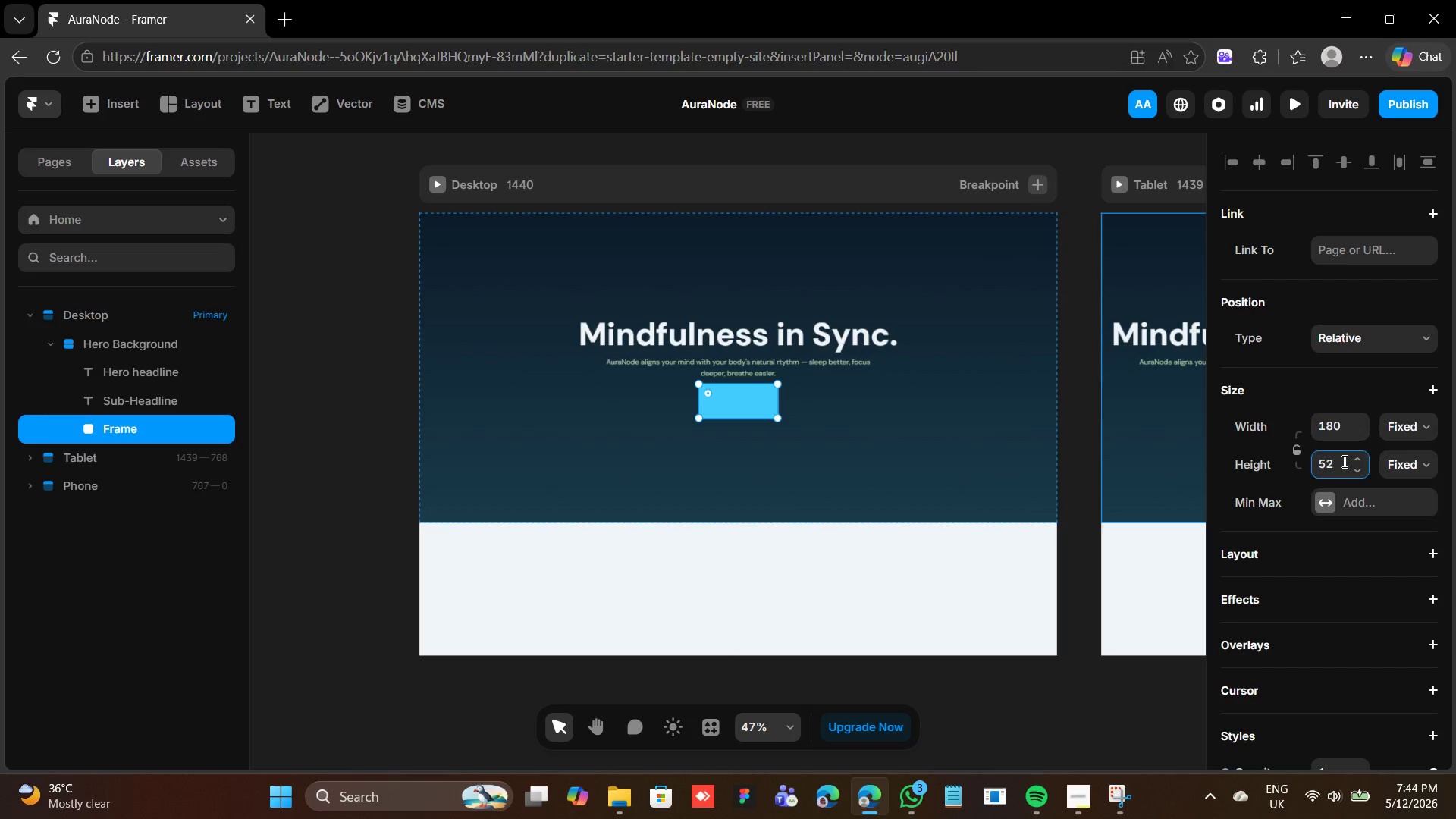 
key(Enter)
 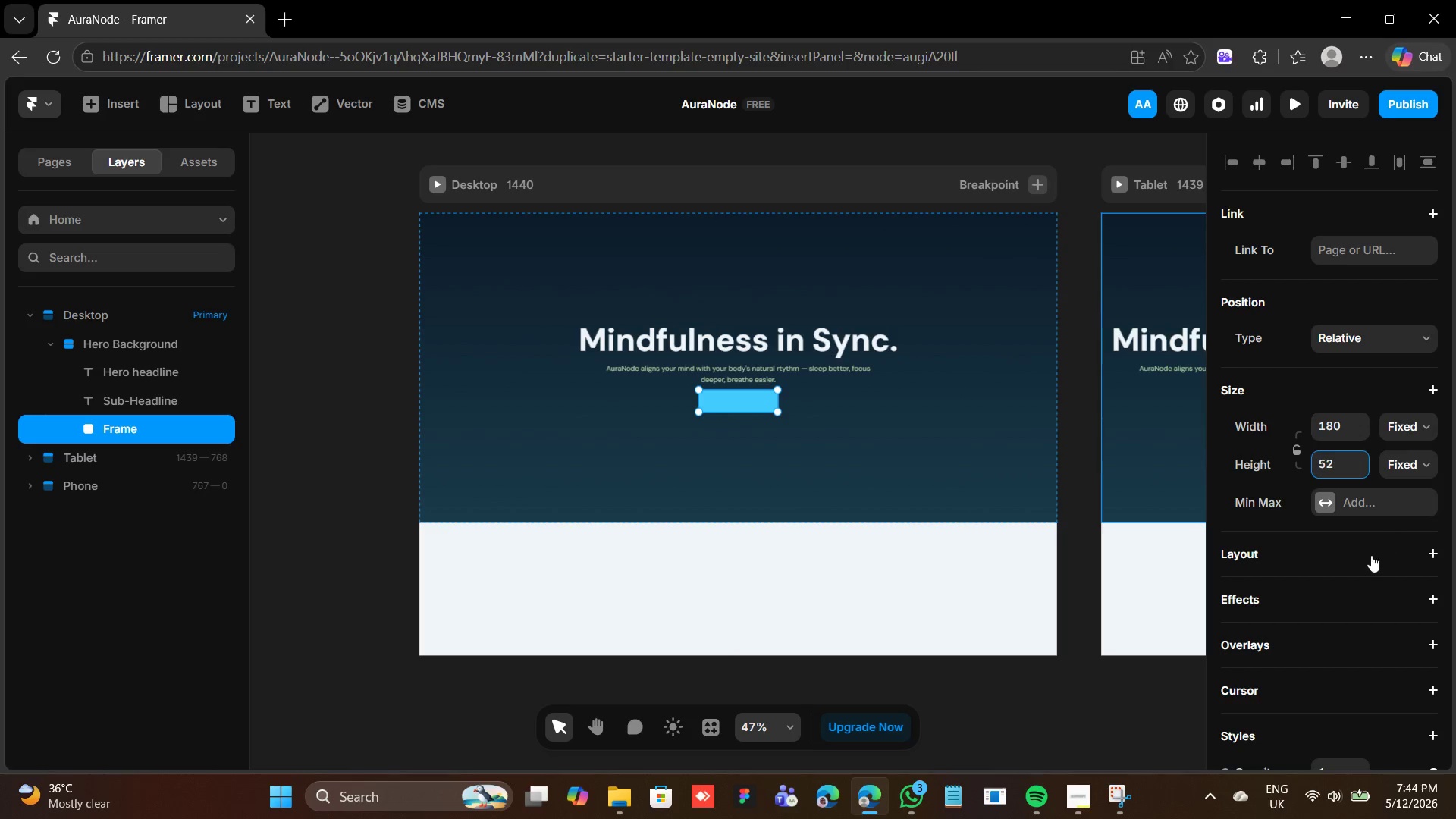 
scroll: coordinate [1344, 565], scroll_direction: down, amount: 4.0
 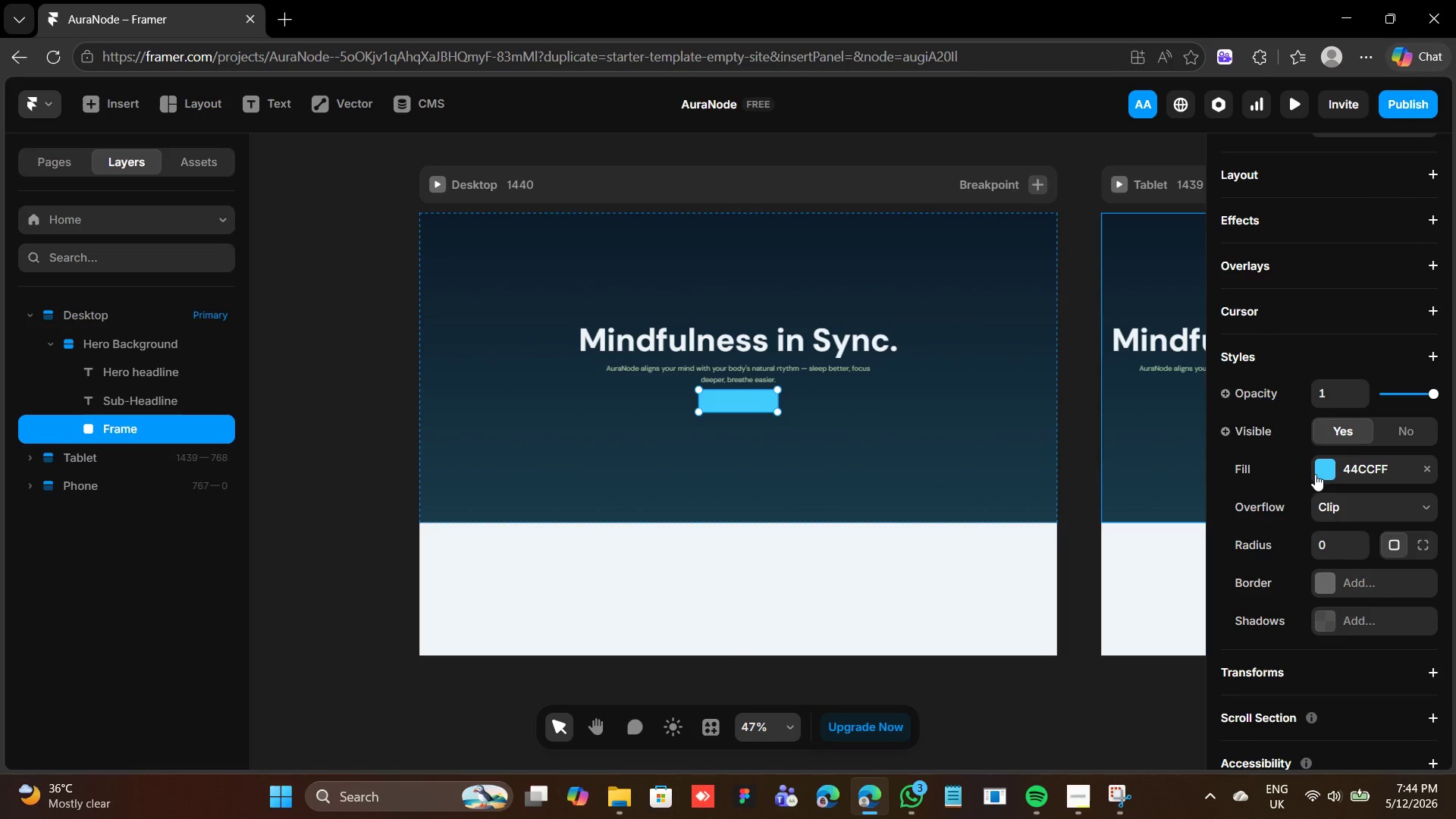 
left_click([1320, 466])
 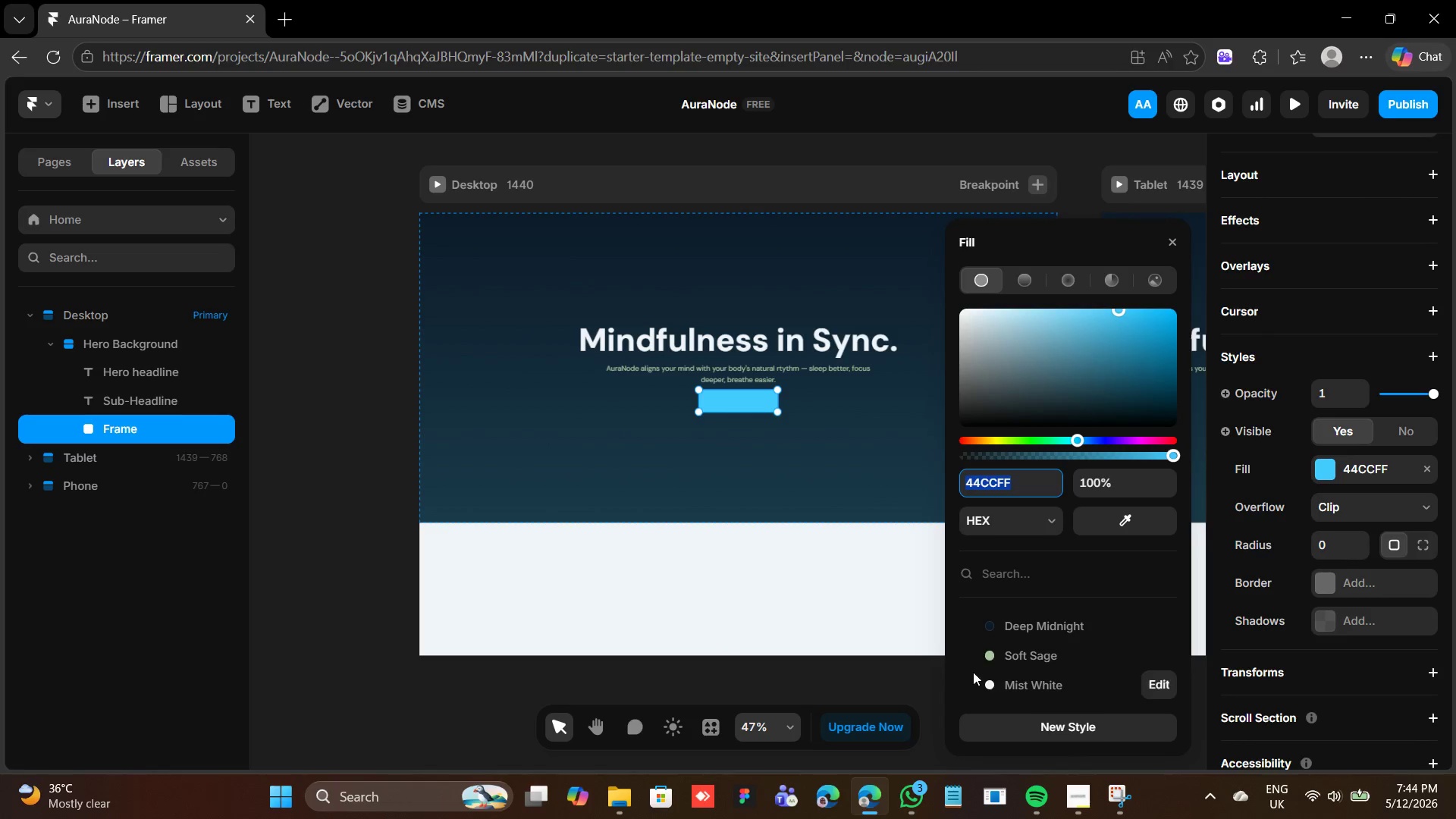 
left_click([992, 648])
 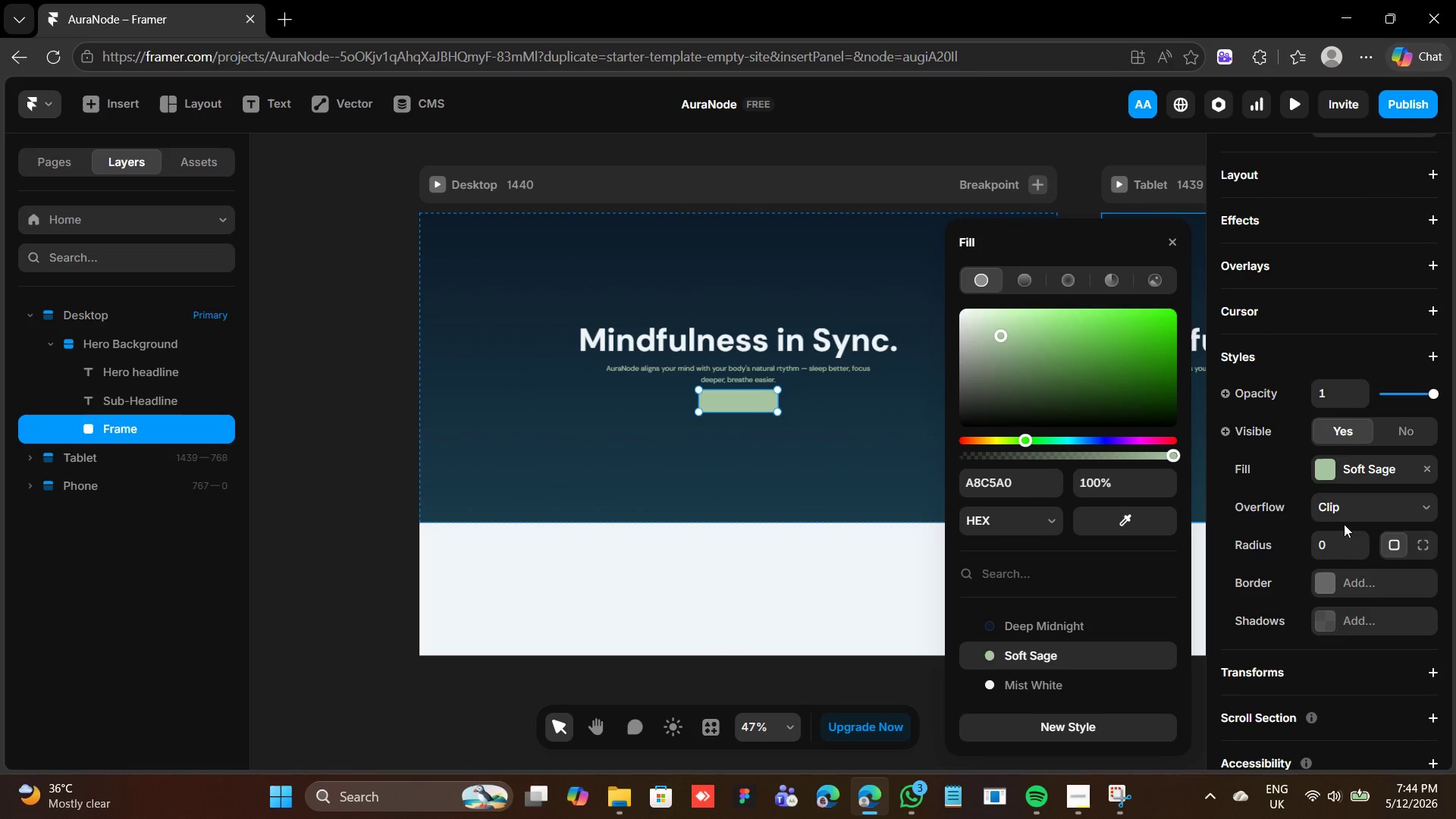 
left_click([1337, 548])
 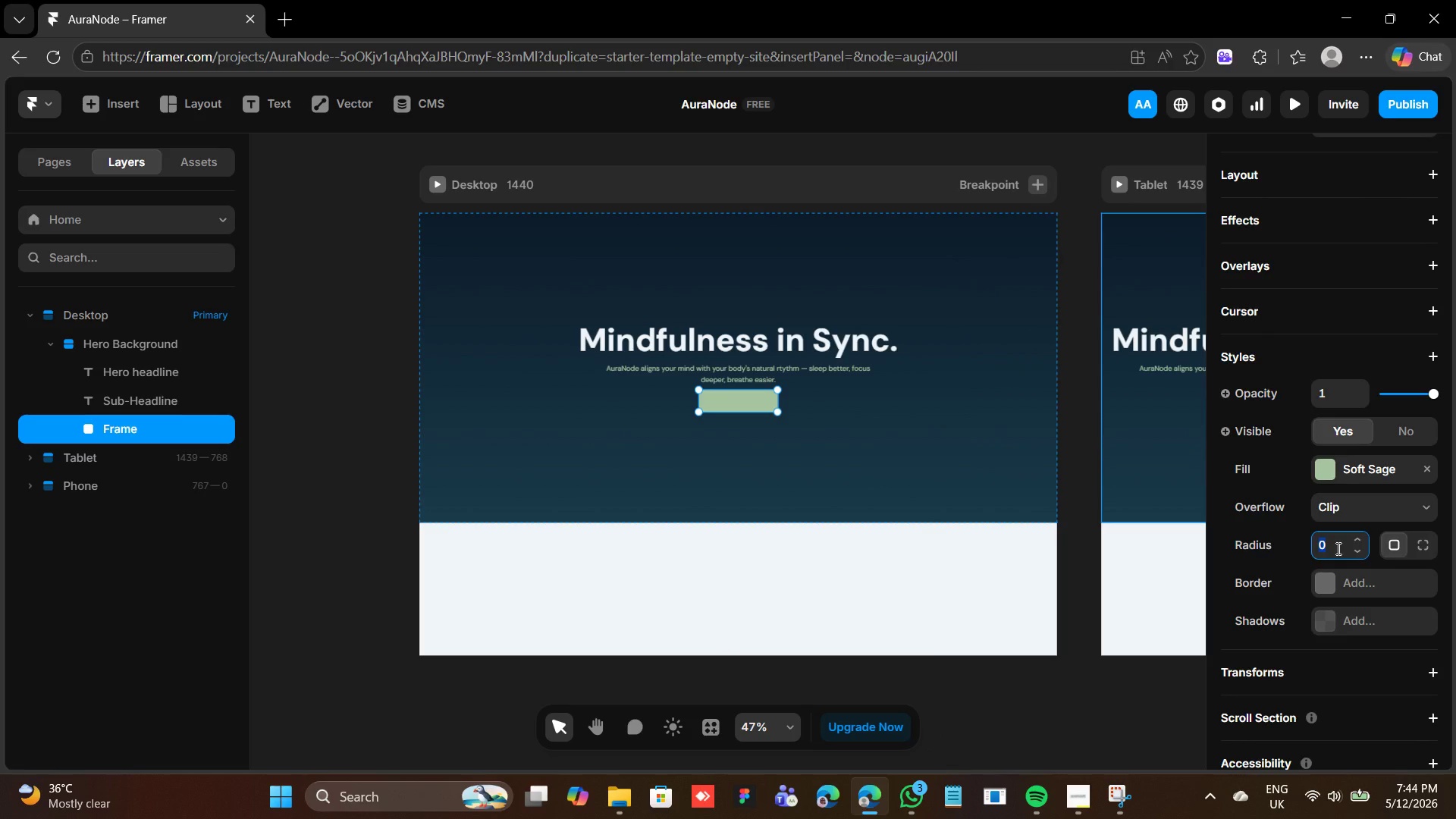 
type(12)
 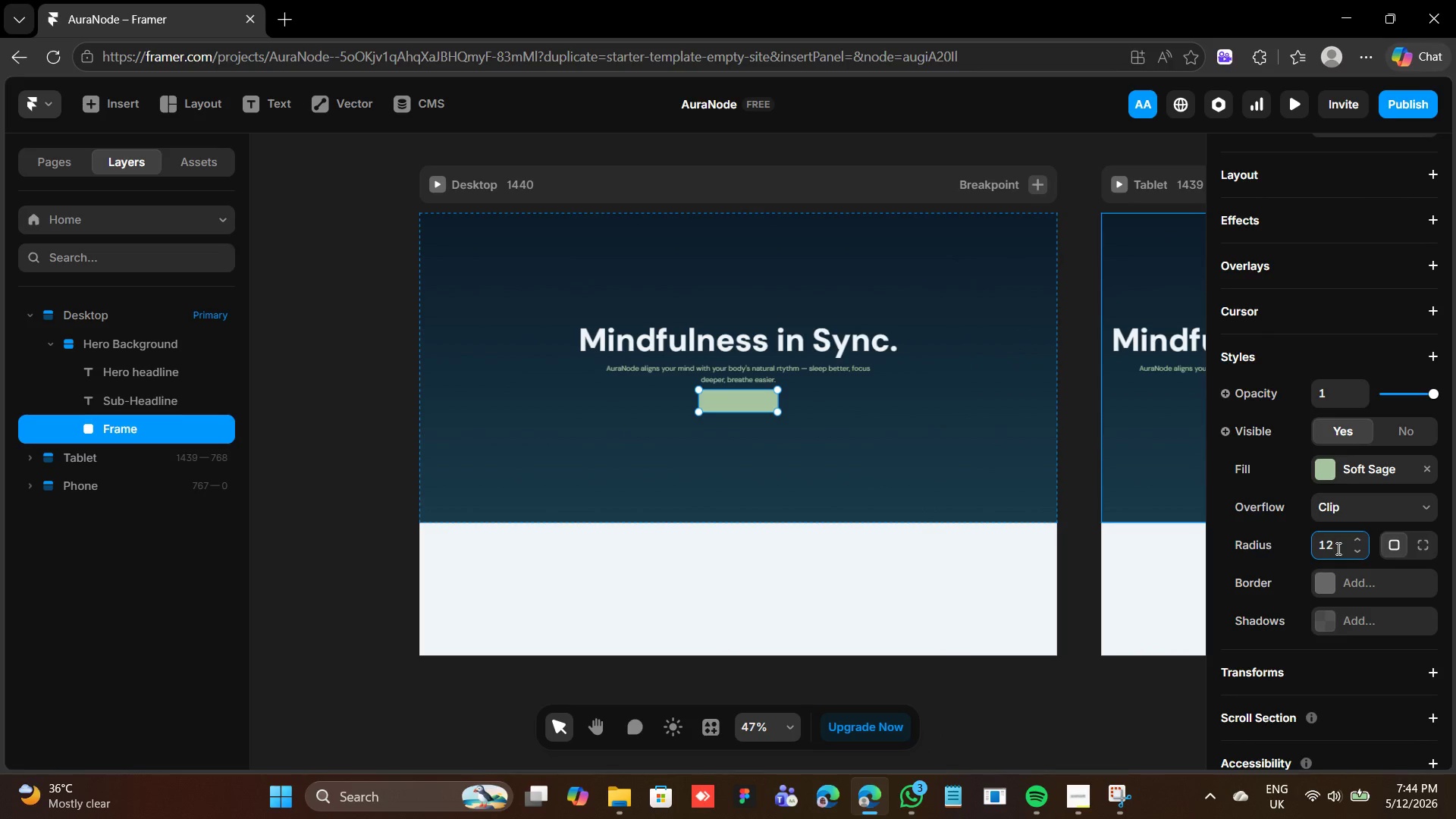 
key(Enter)